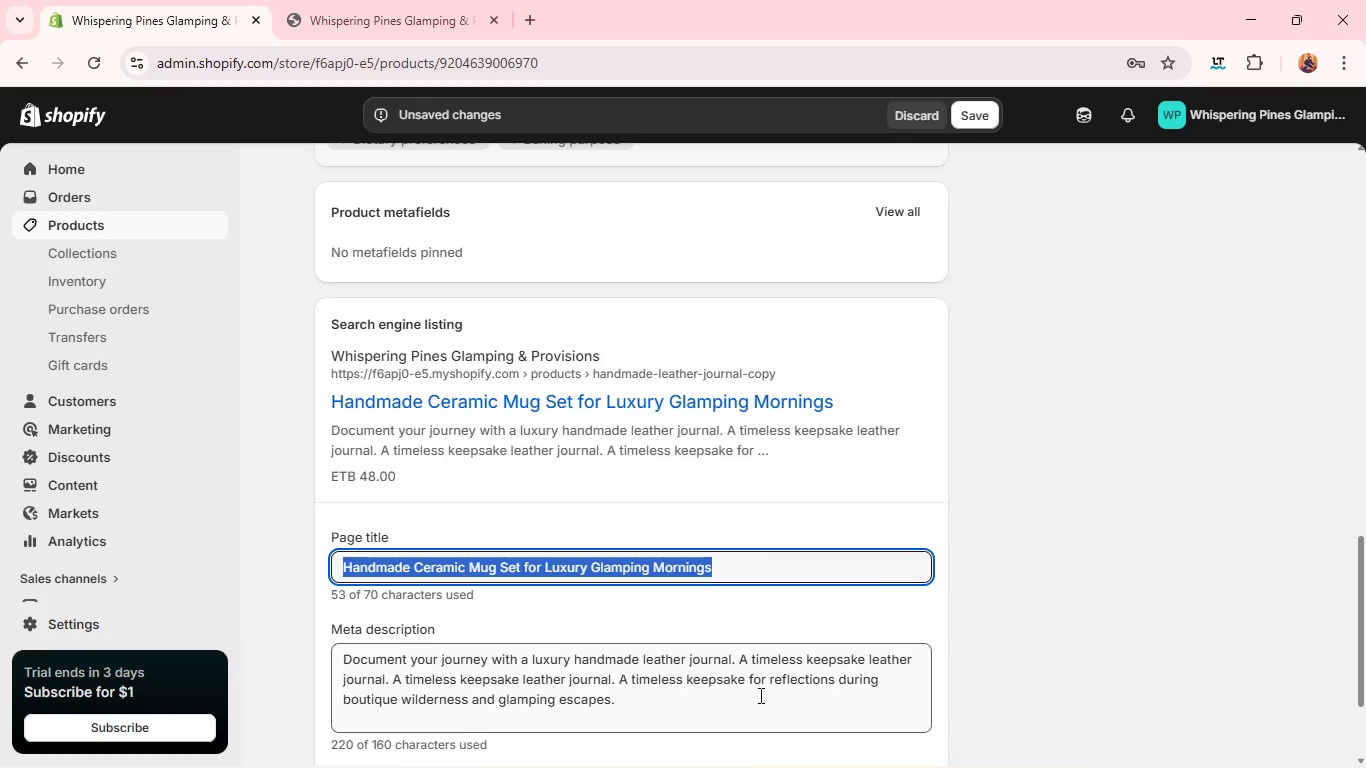 
left_click([759, 695])
 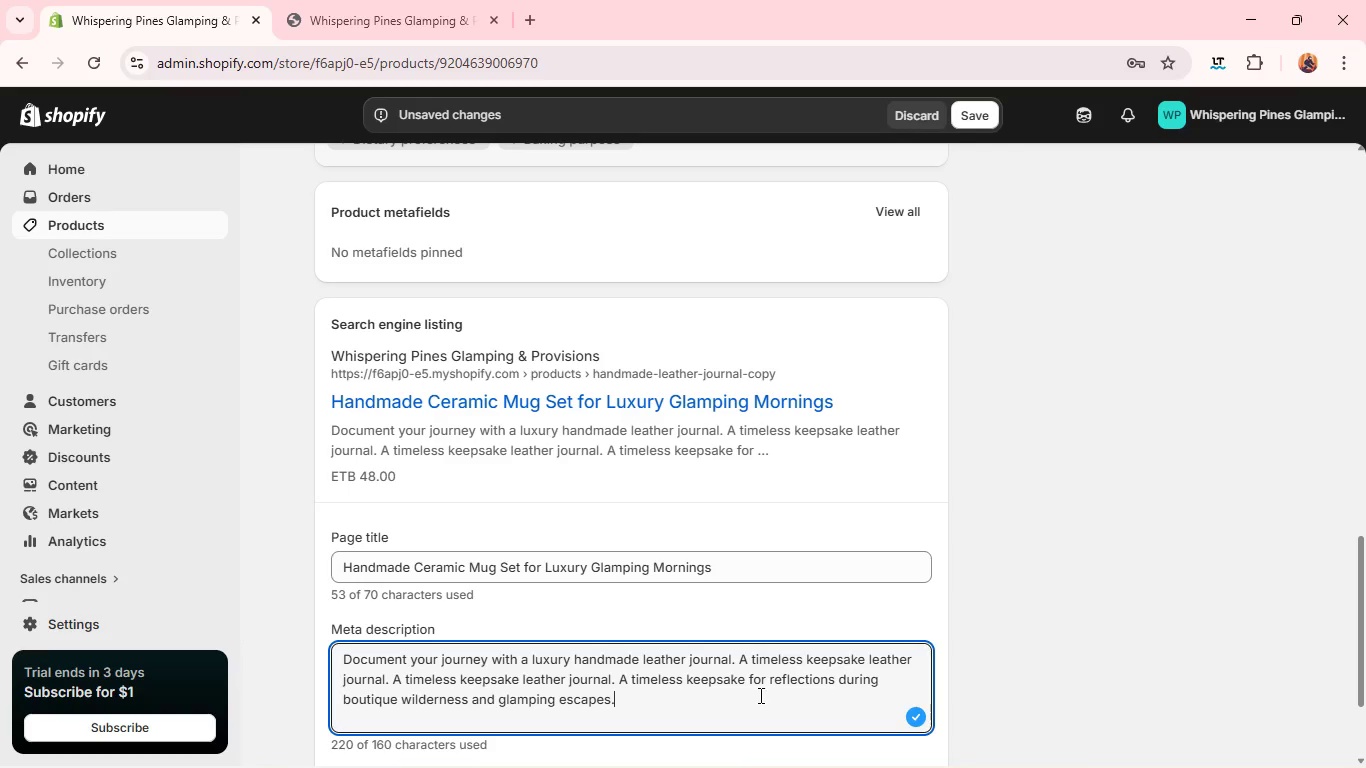 
key(Control+ControlLeft)
 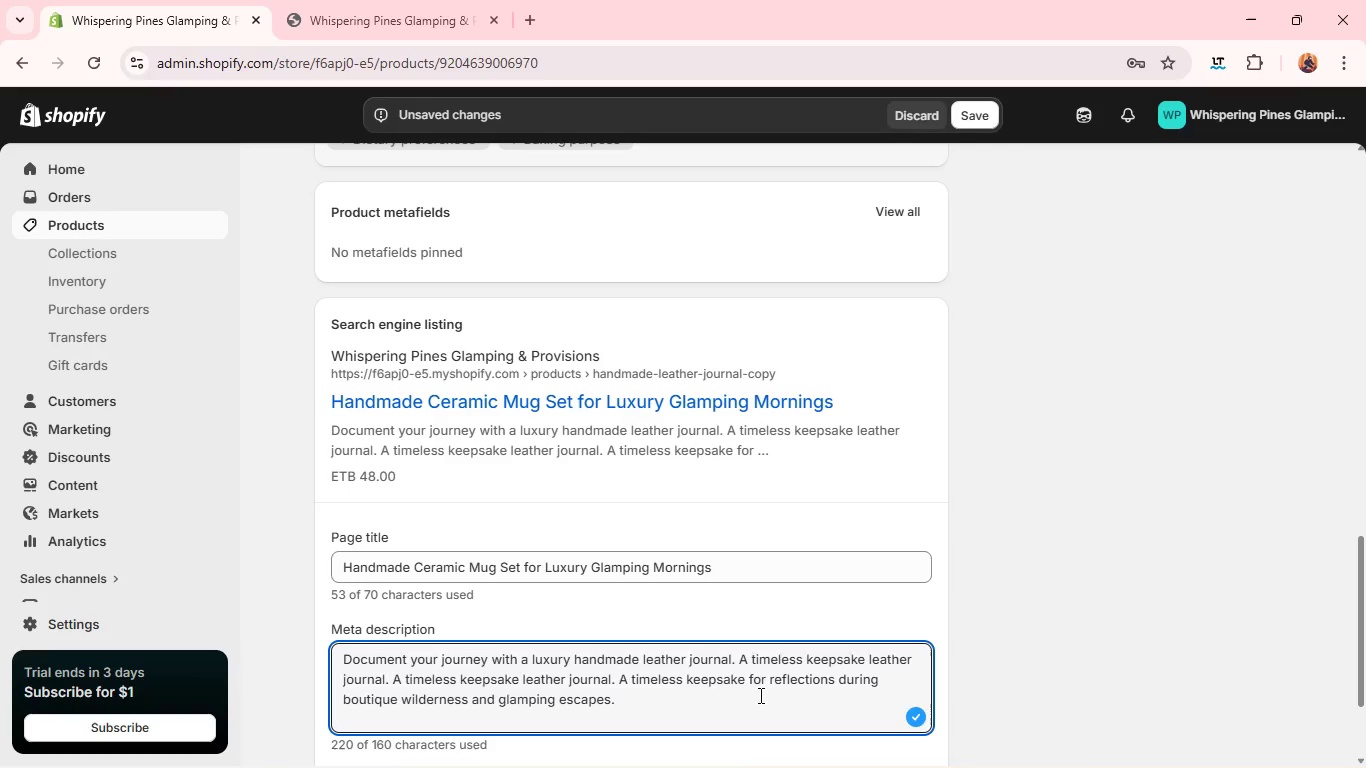 
key(Control+A)
 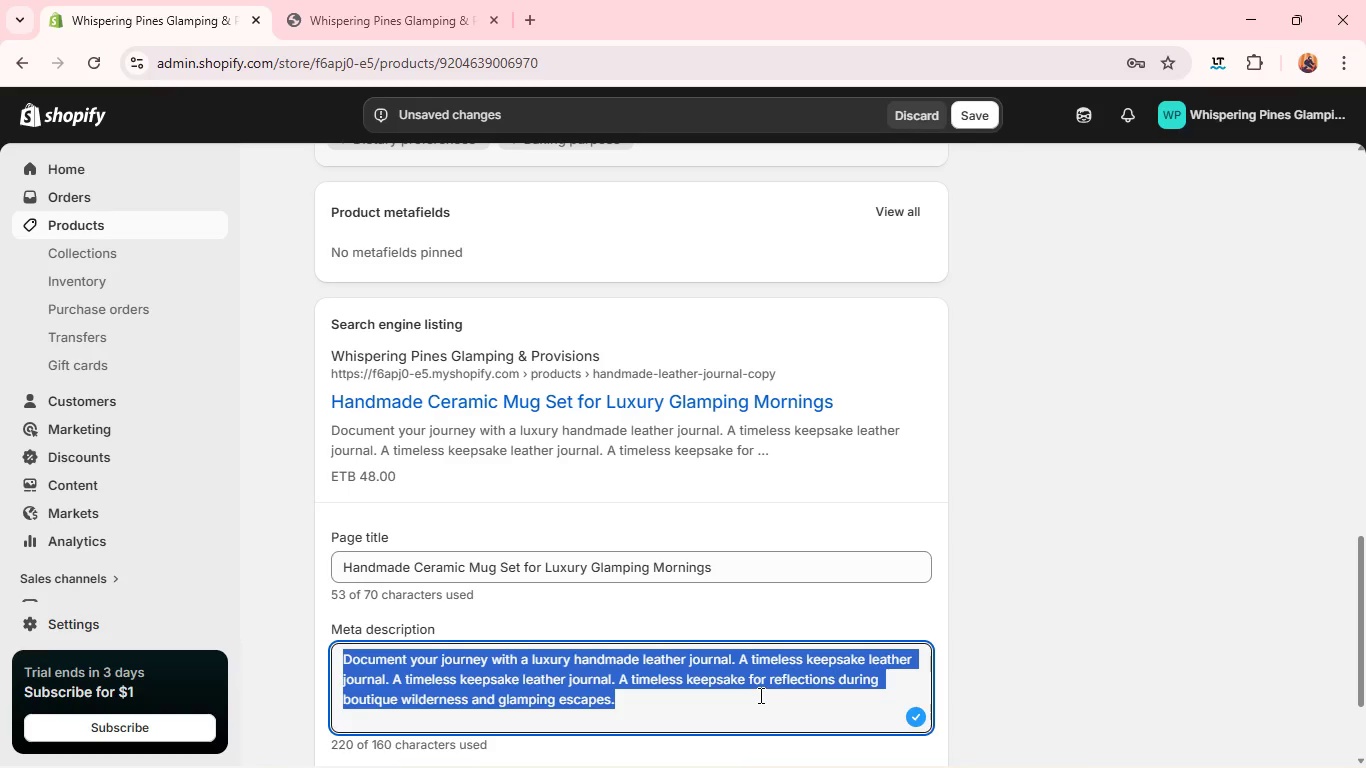 
key(Control+V)
 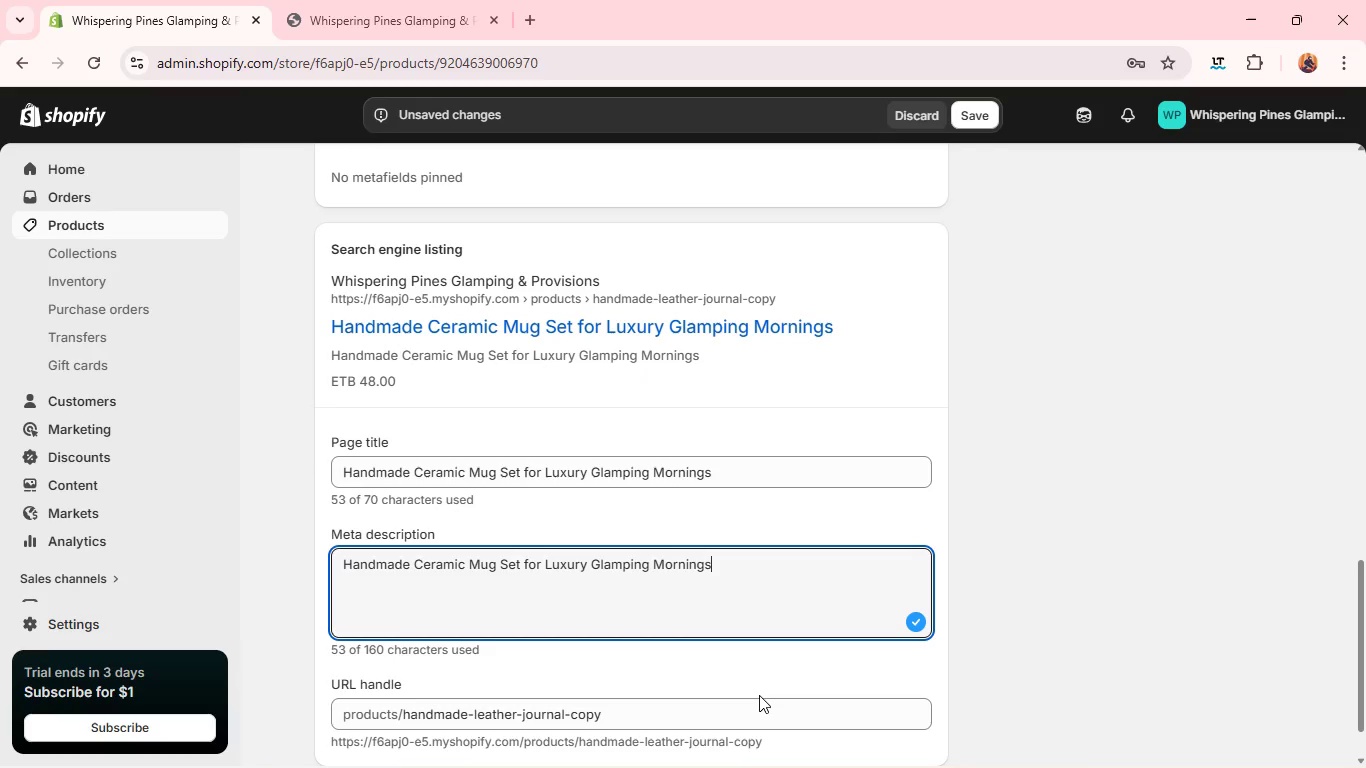 
key(Control+A)
 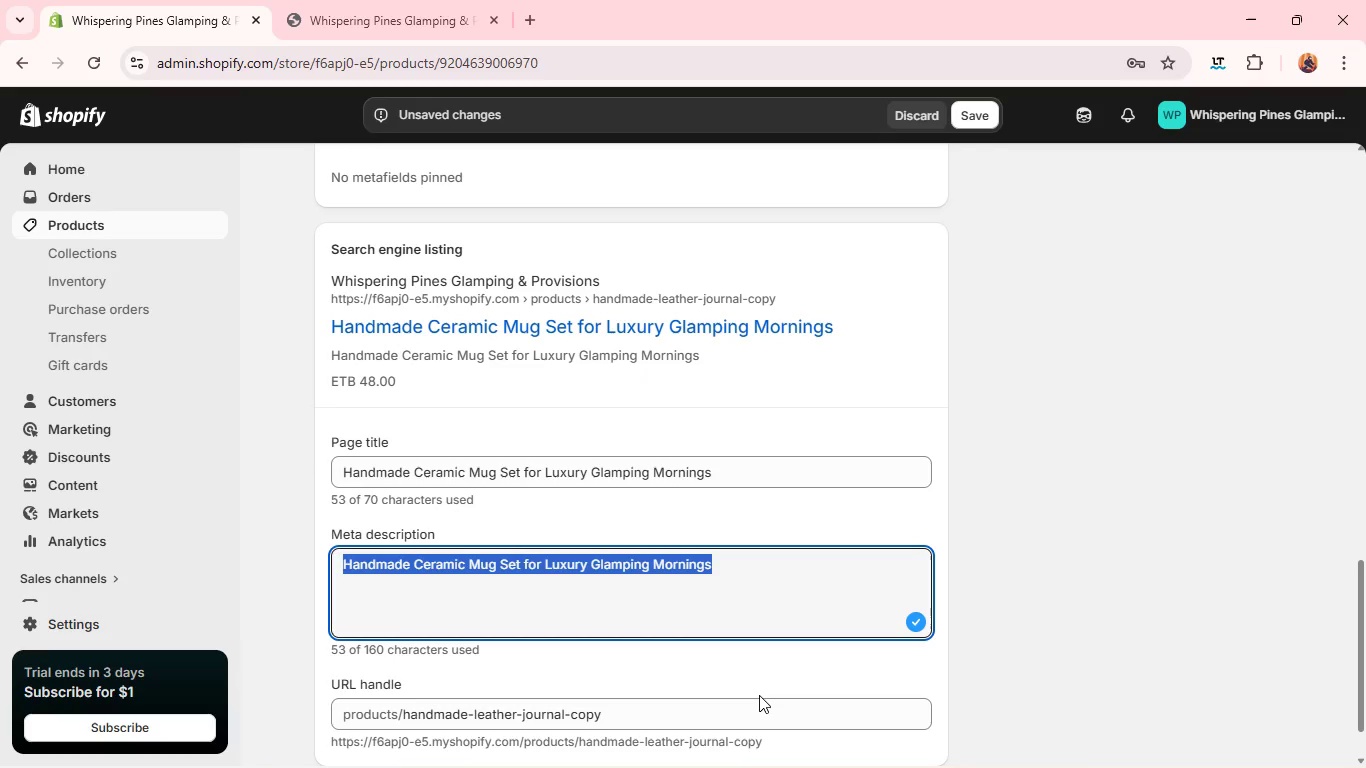 
type(eNJOy handcrafted ceramic mugs designed for luxury glamping mornings. Artisan-made drinke)
key(Backspace)
type(ware)
 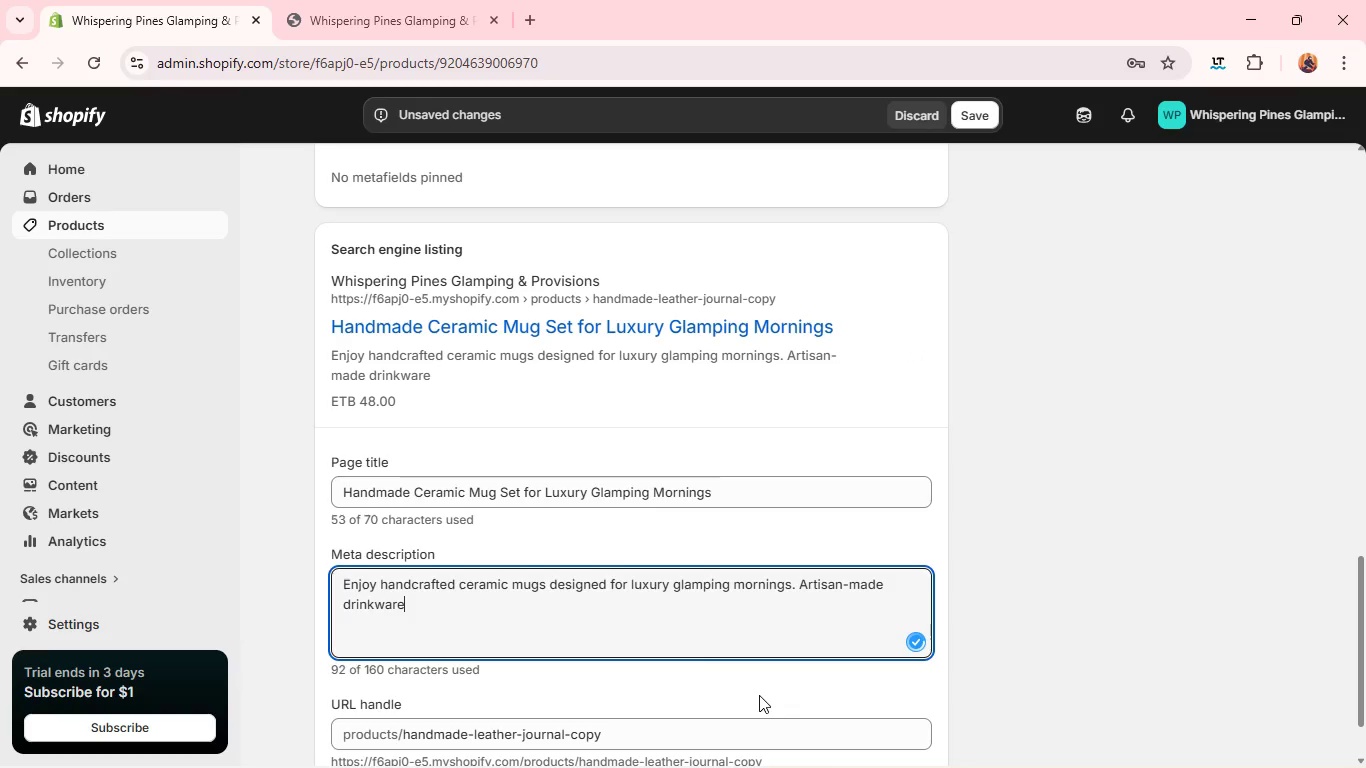 
wait(8.36)
 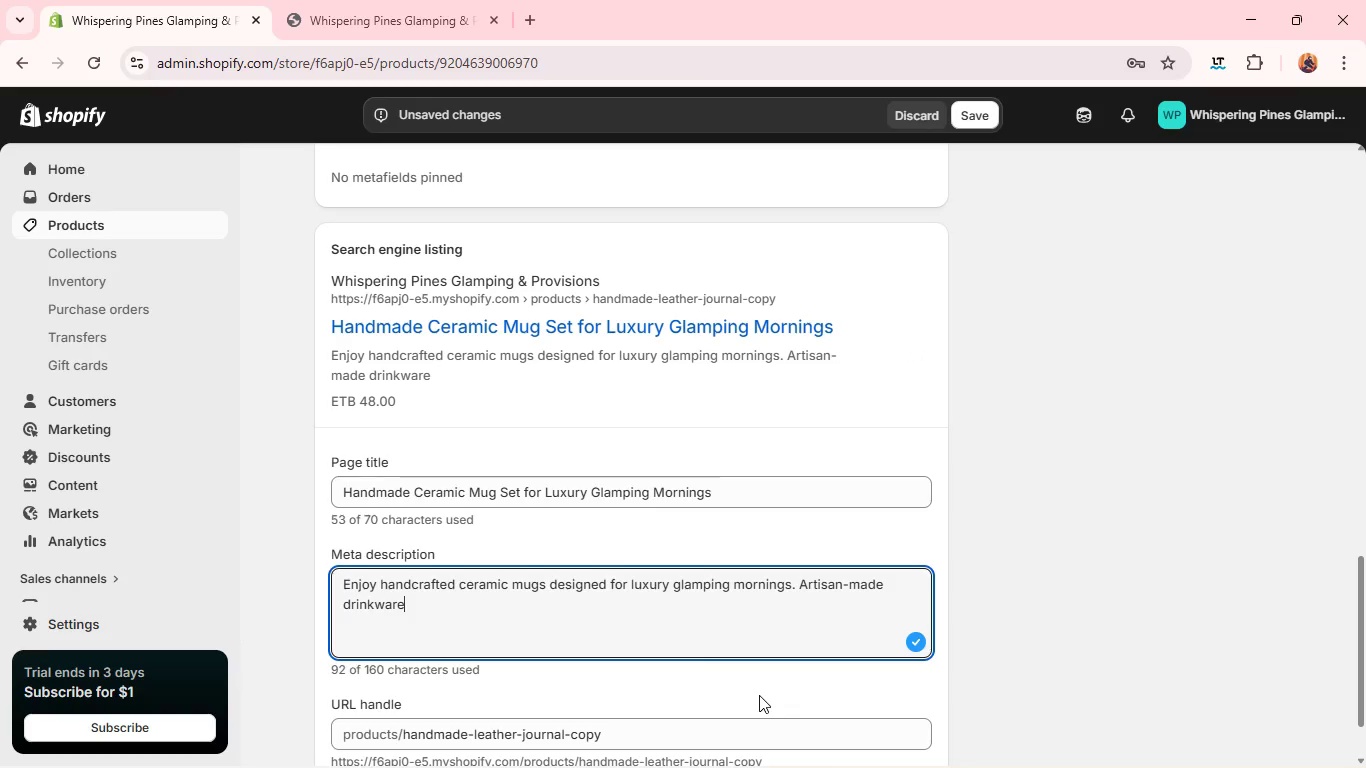 
type( for warm, intentional hosip)
 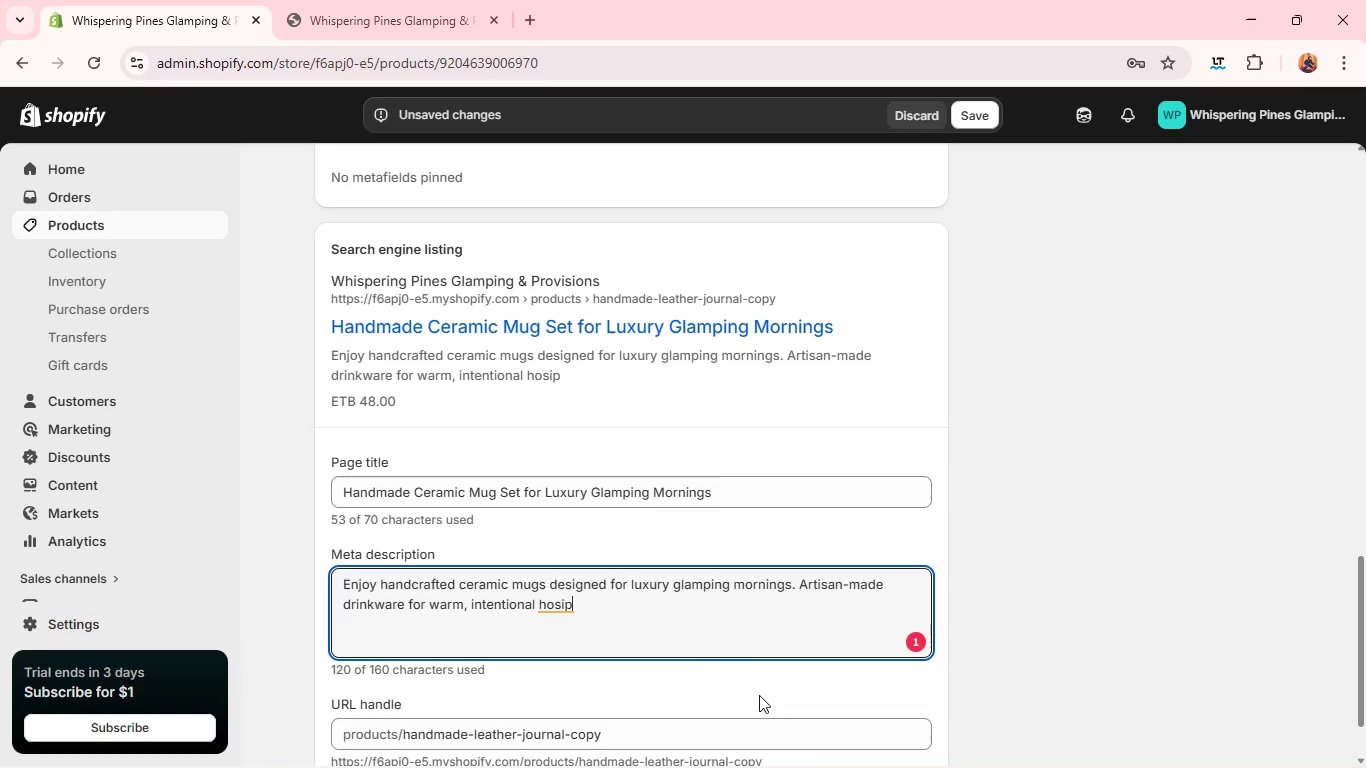 
key(Backspace)
key(Backspace)
type(pitality experiences. )
 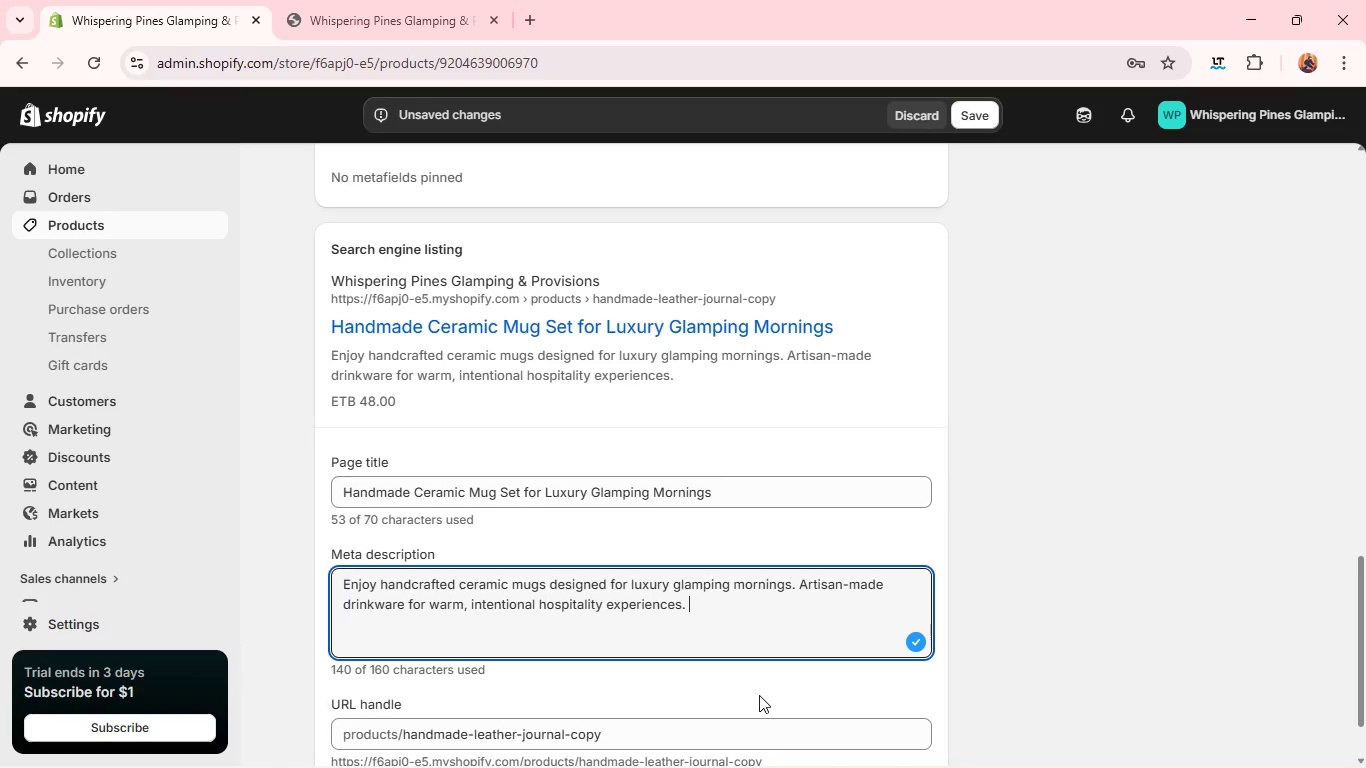 
wait(7.34)
 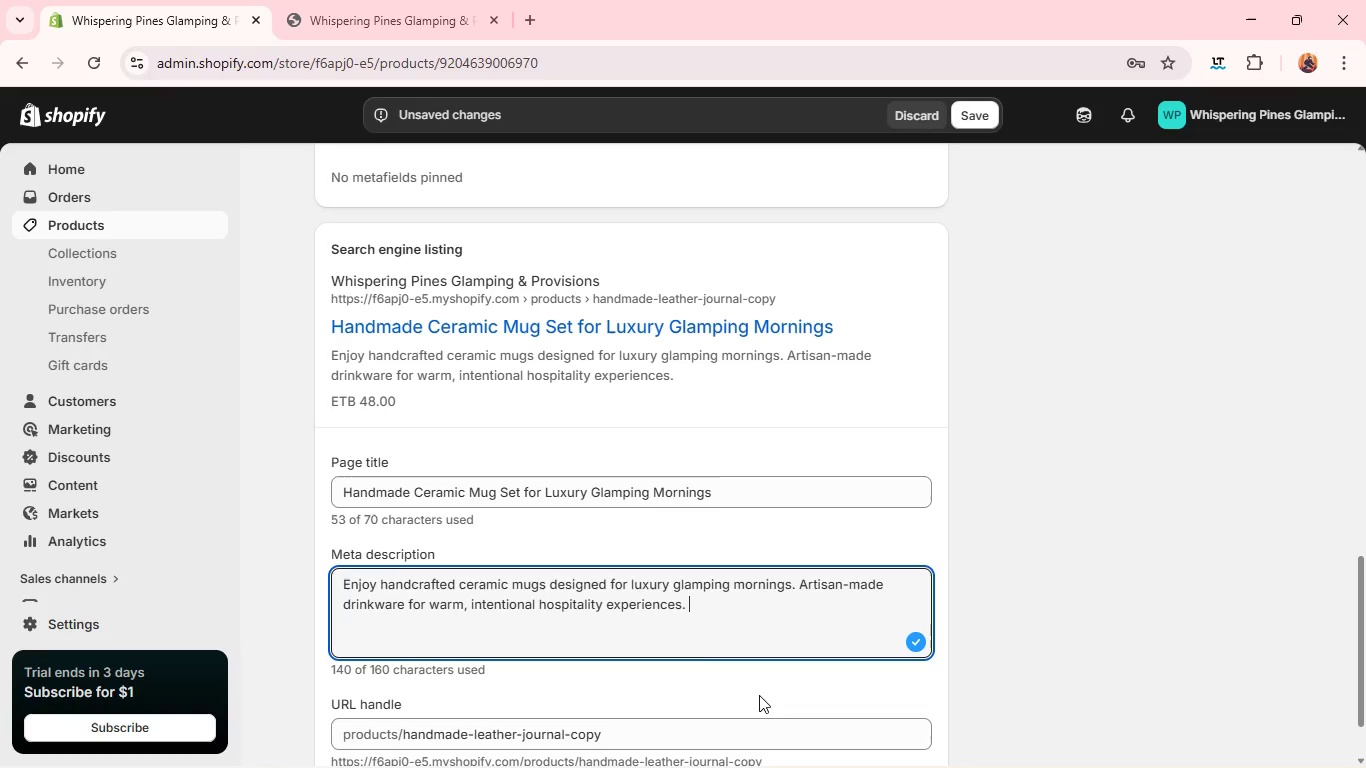 
double_click([745, 640])
 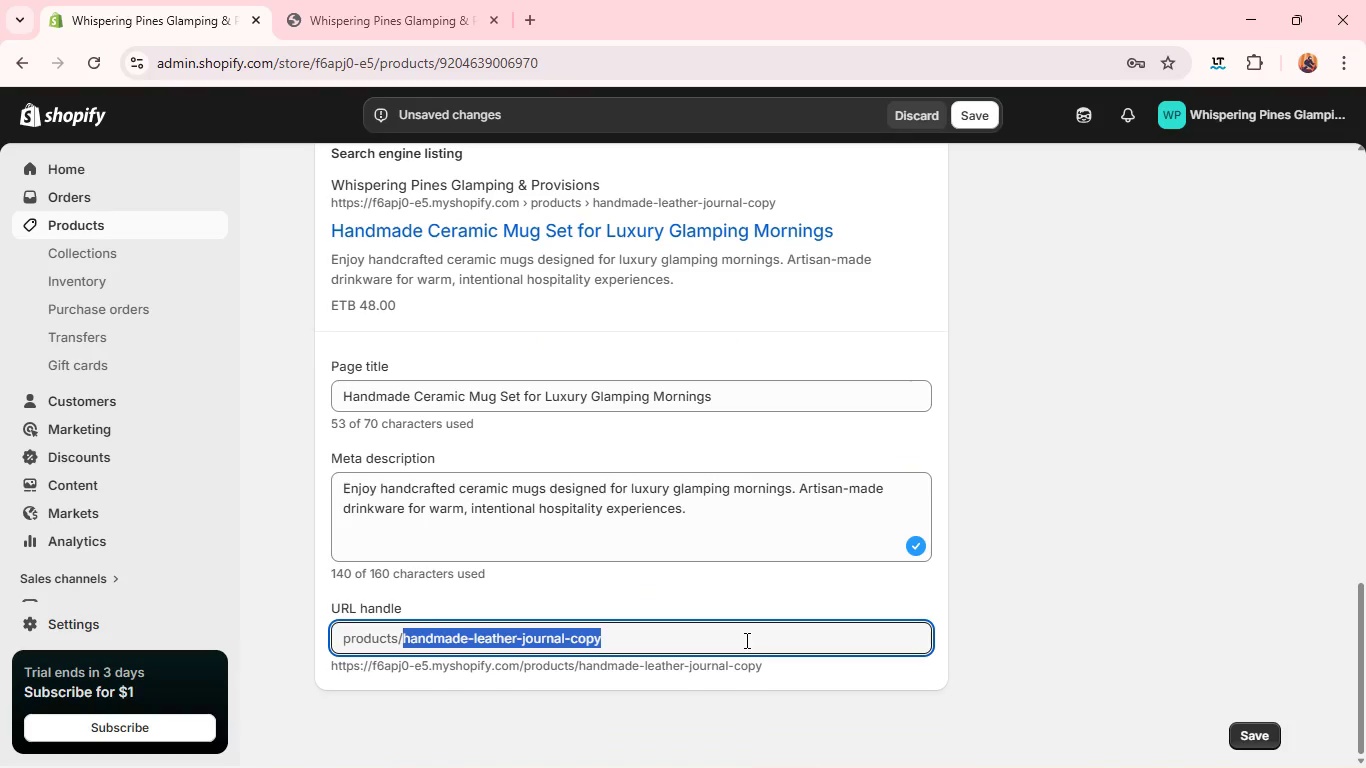 
triple_click([745, 640])
 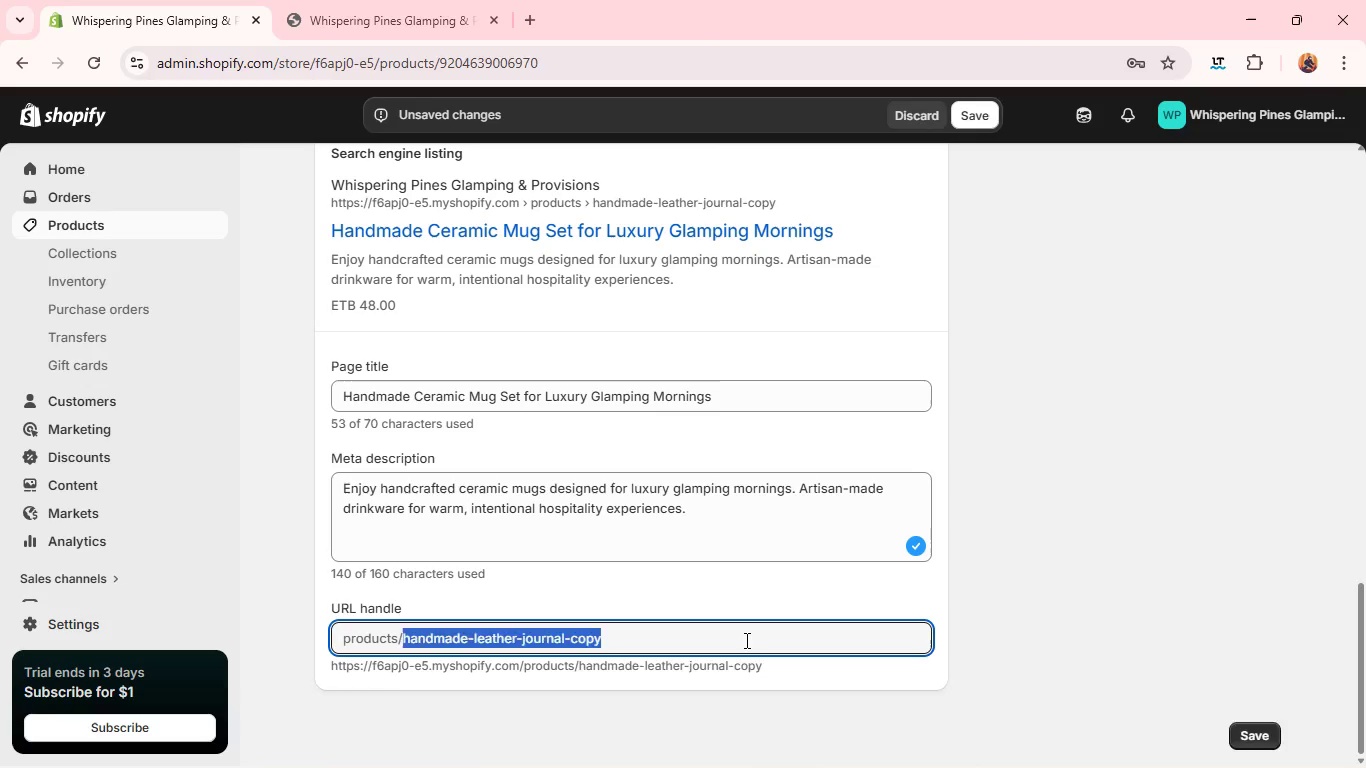 
key(Backspace)
 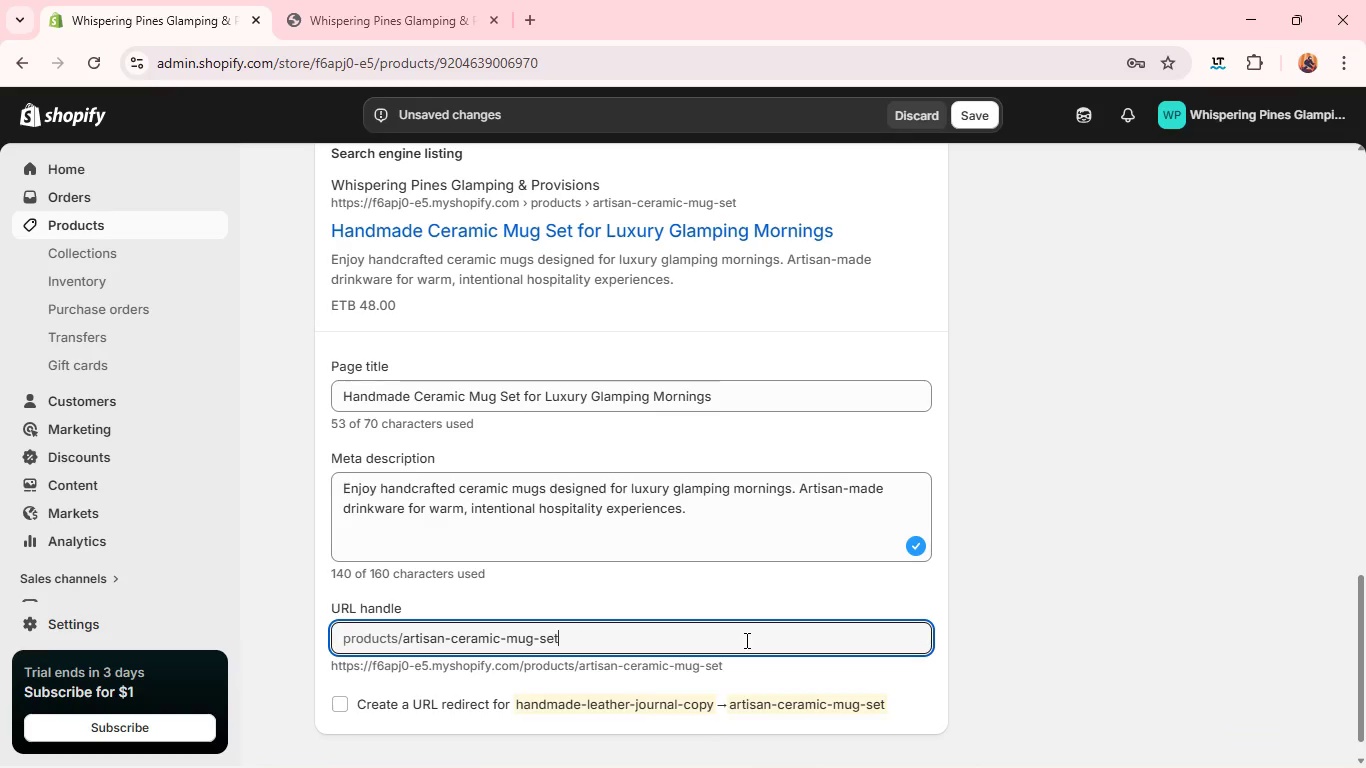 
type(-glamping)
 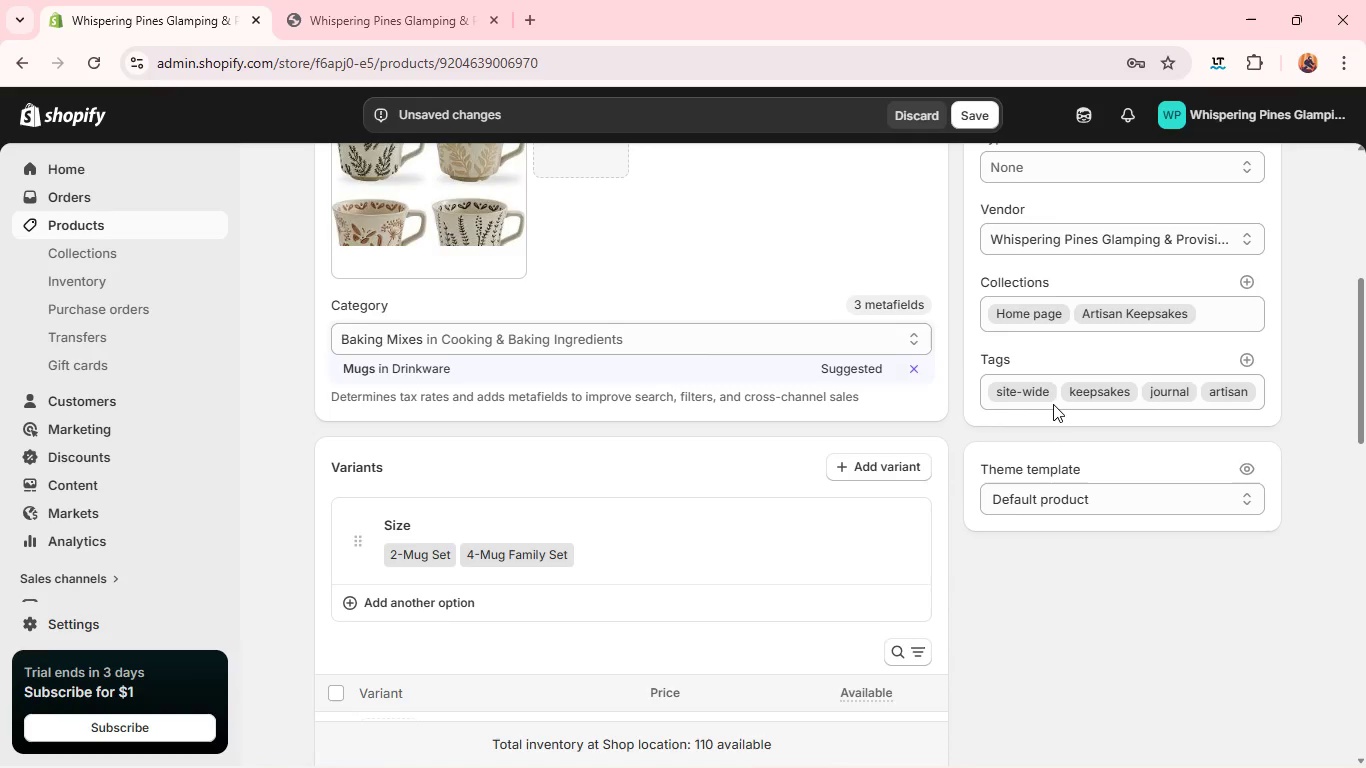 
wait(26.53)
 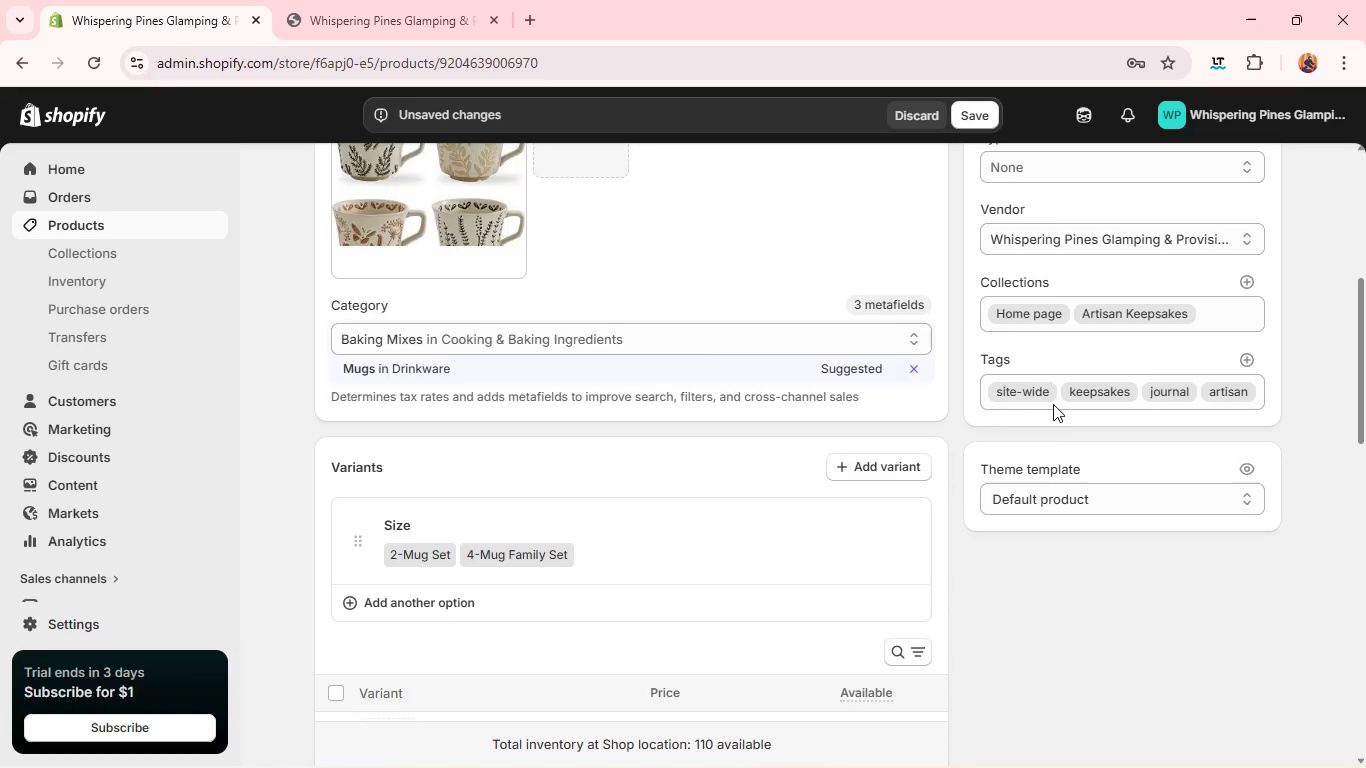 
left_click([1183, 388])
 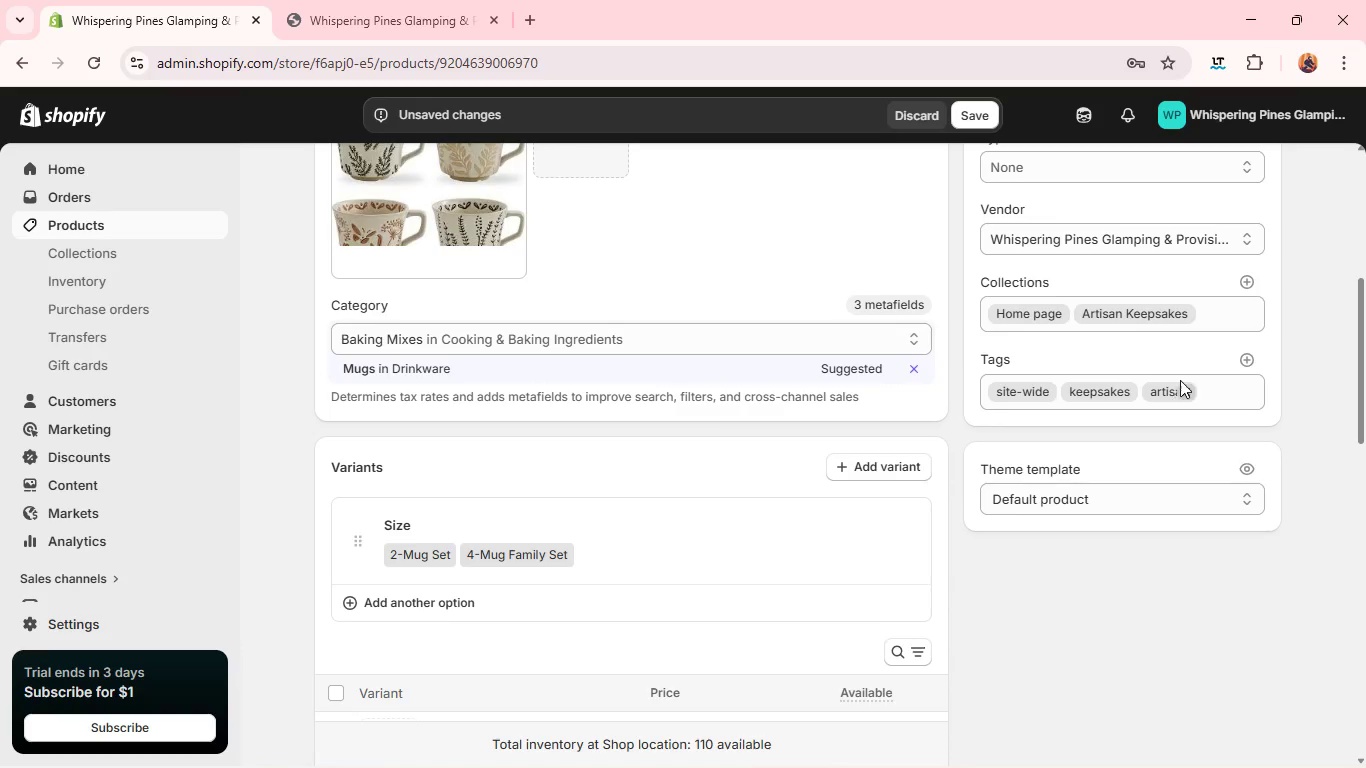 
left_click([1185, 392])
 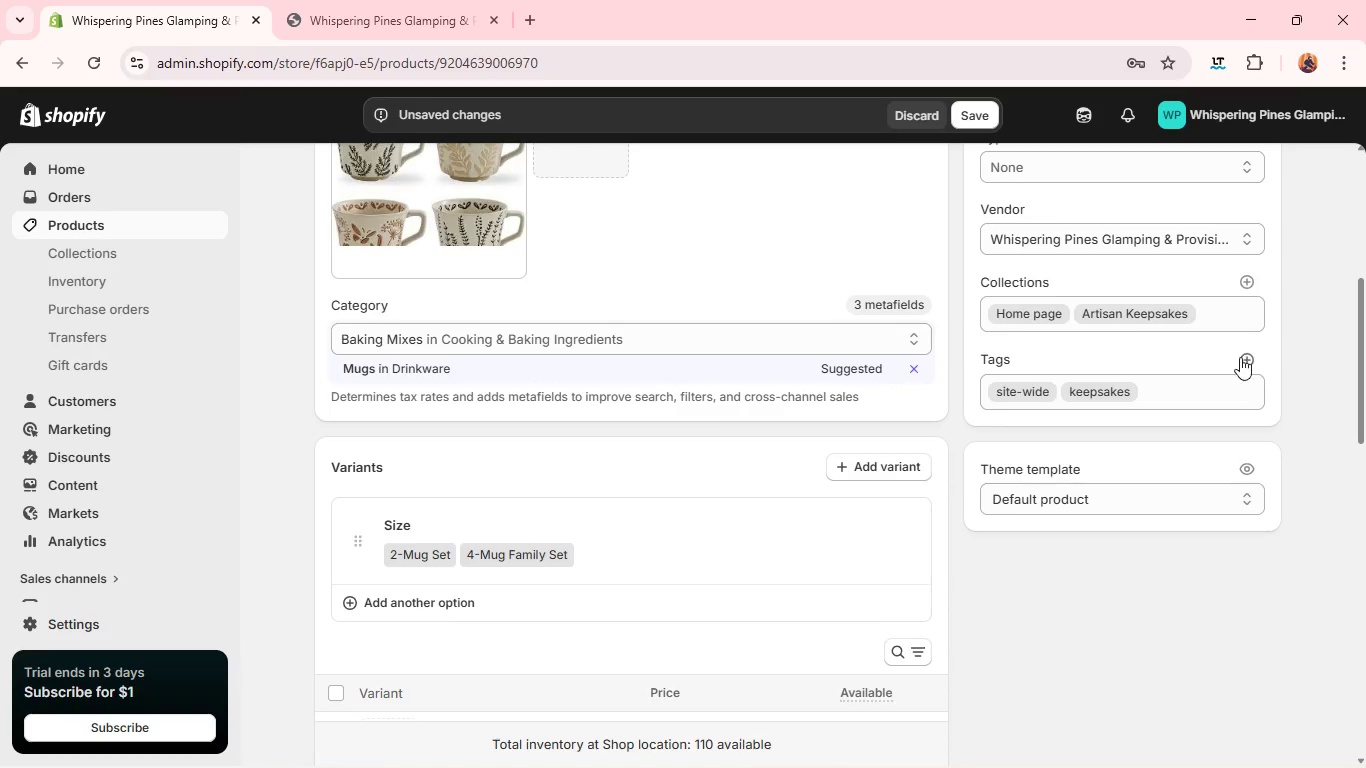 
left_click([1243, 357])
 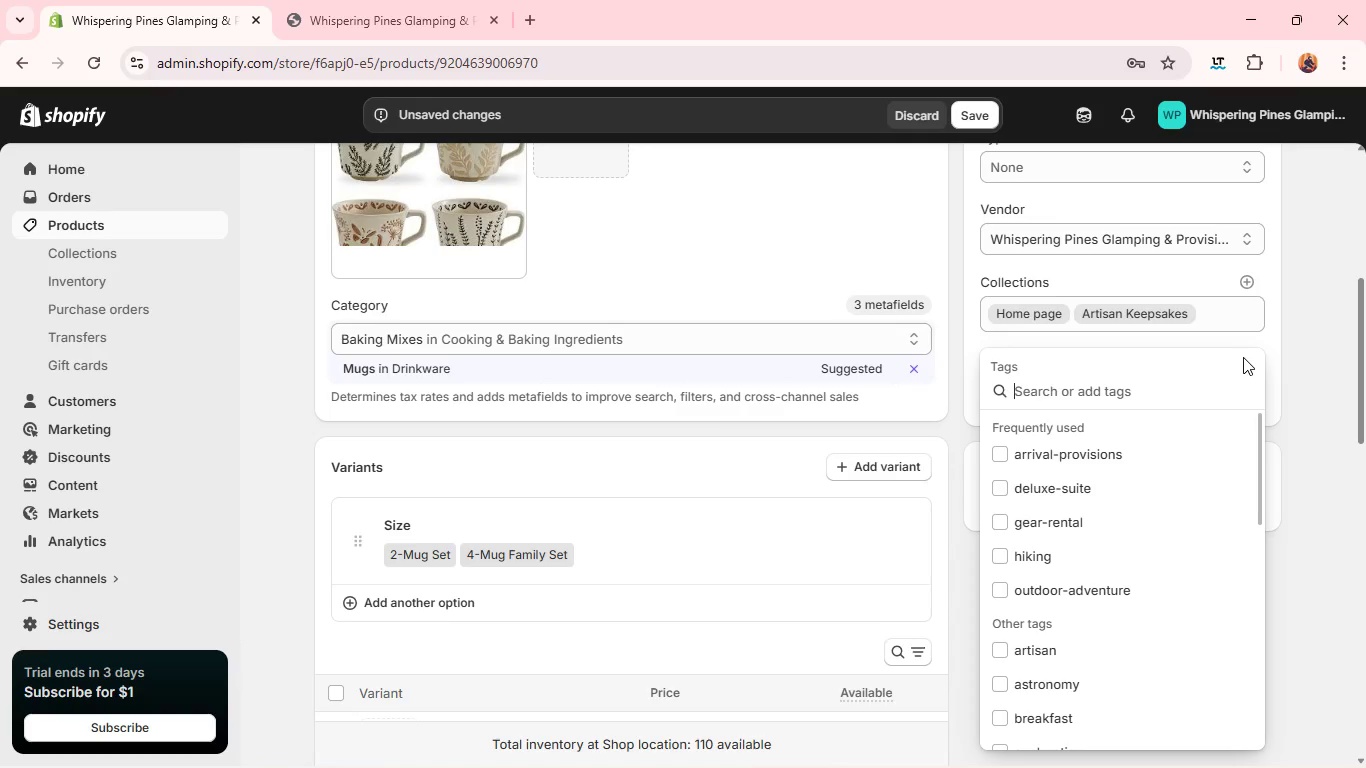 
type(ceramics)
 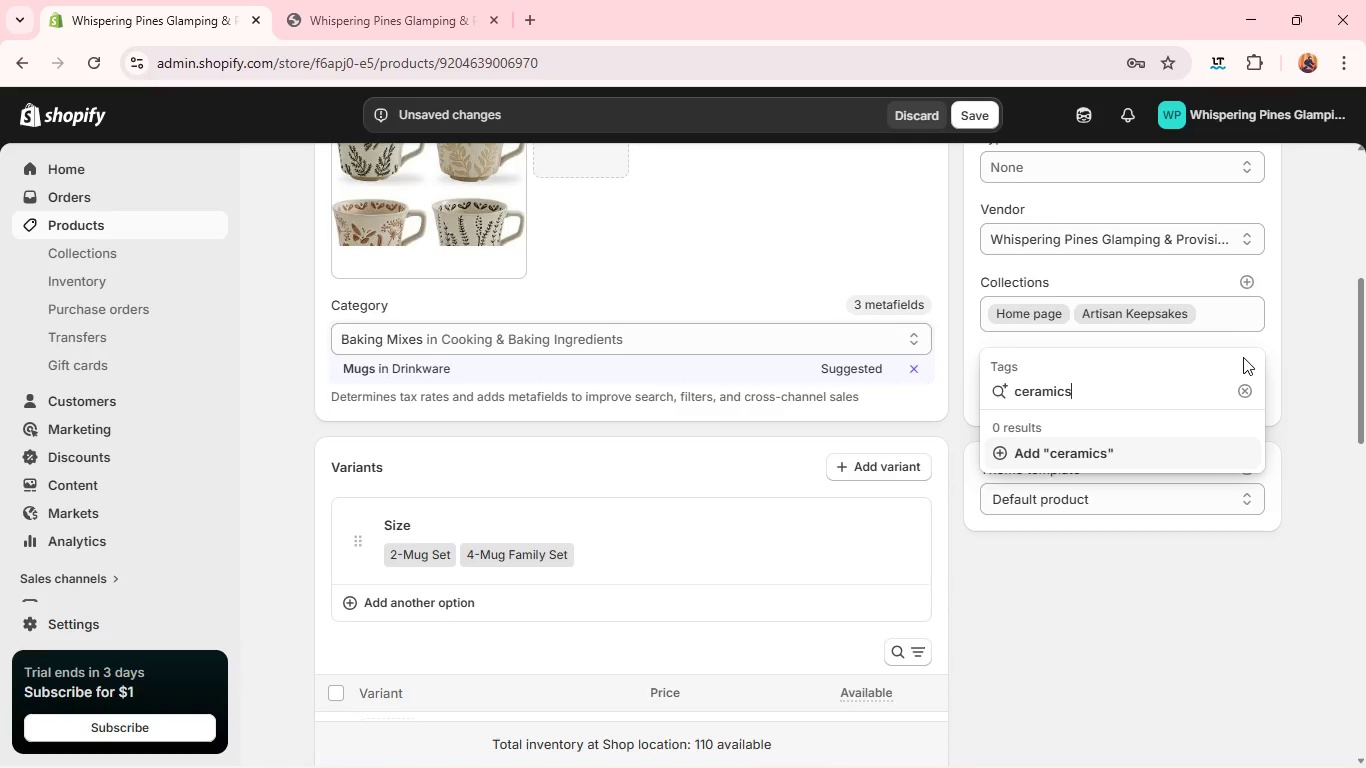 
key(Enter)
 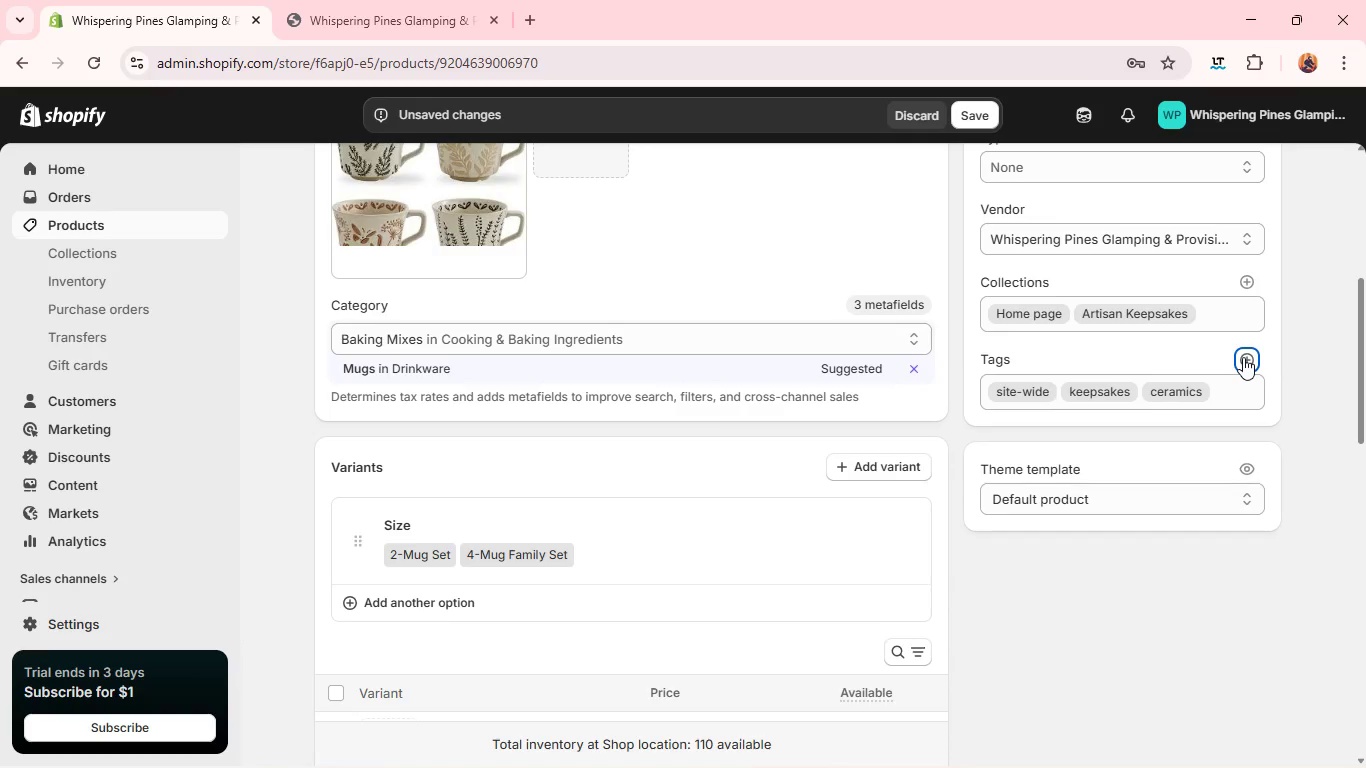 
left_click([1243, 357])
 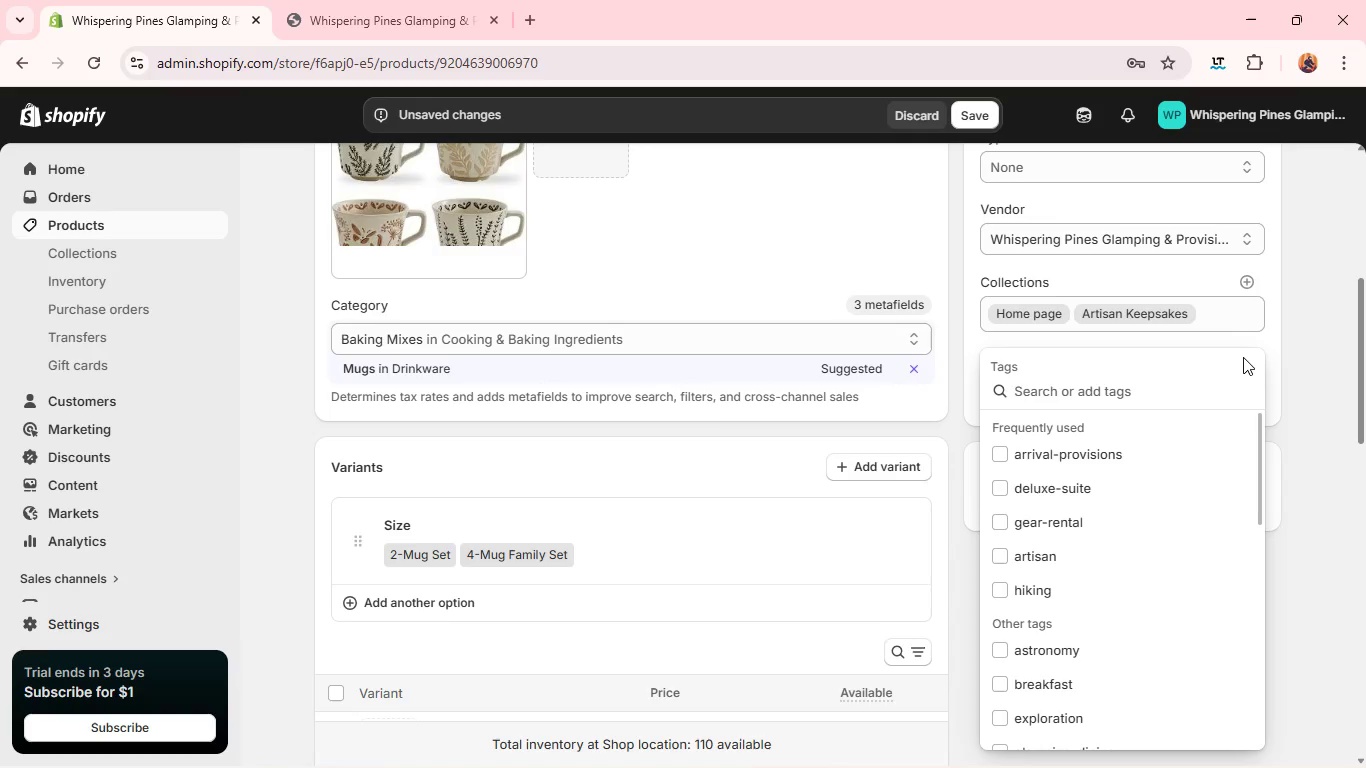 
type(artisan)
 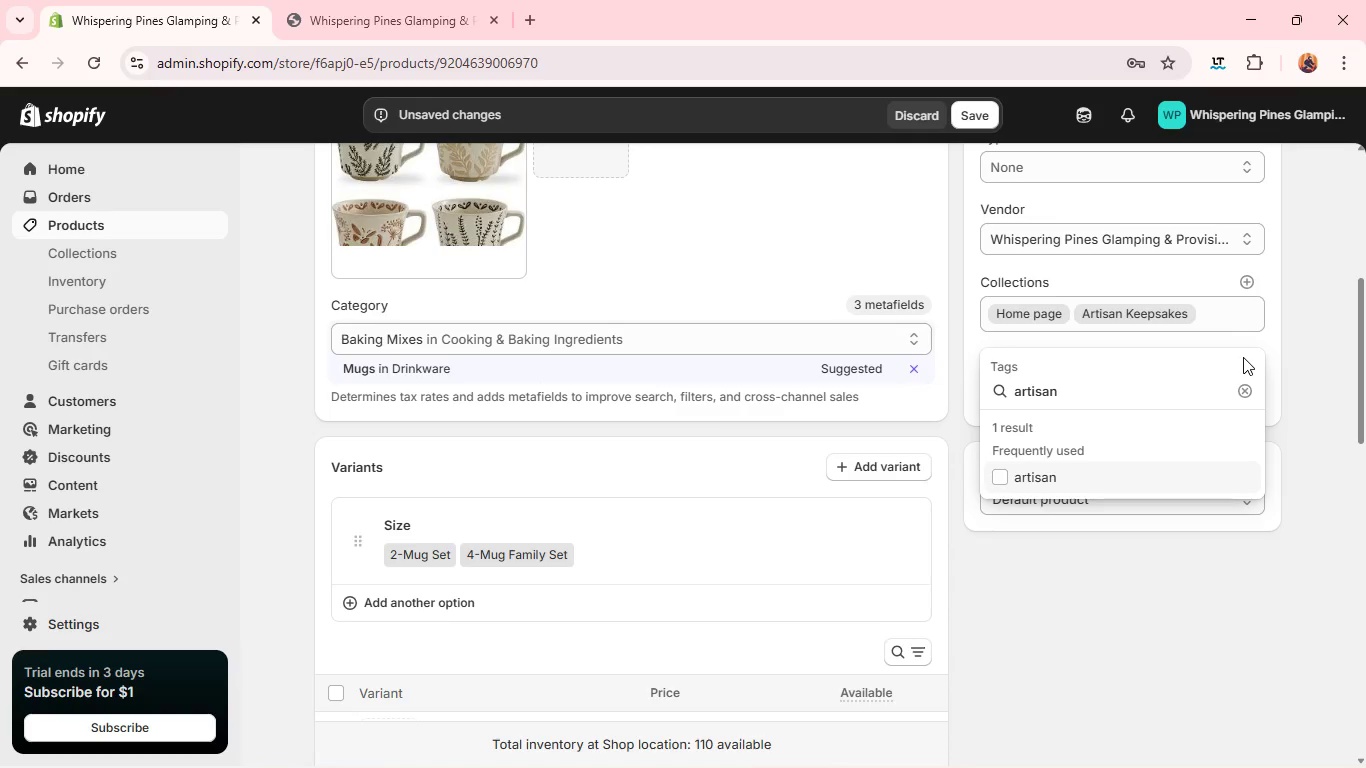 
type(-dining)
 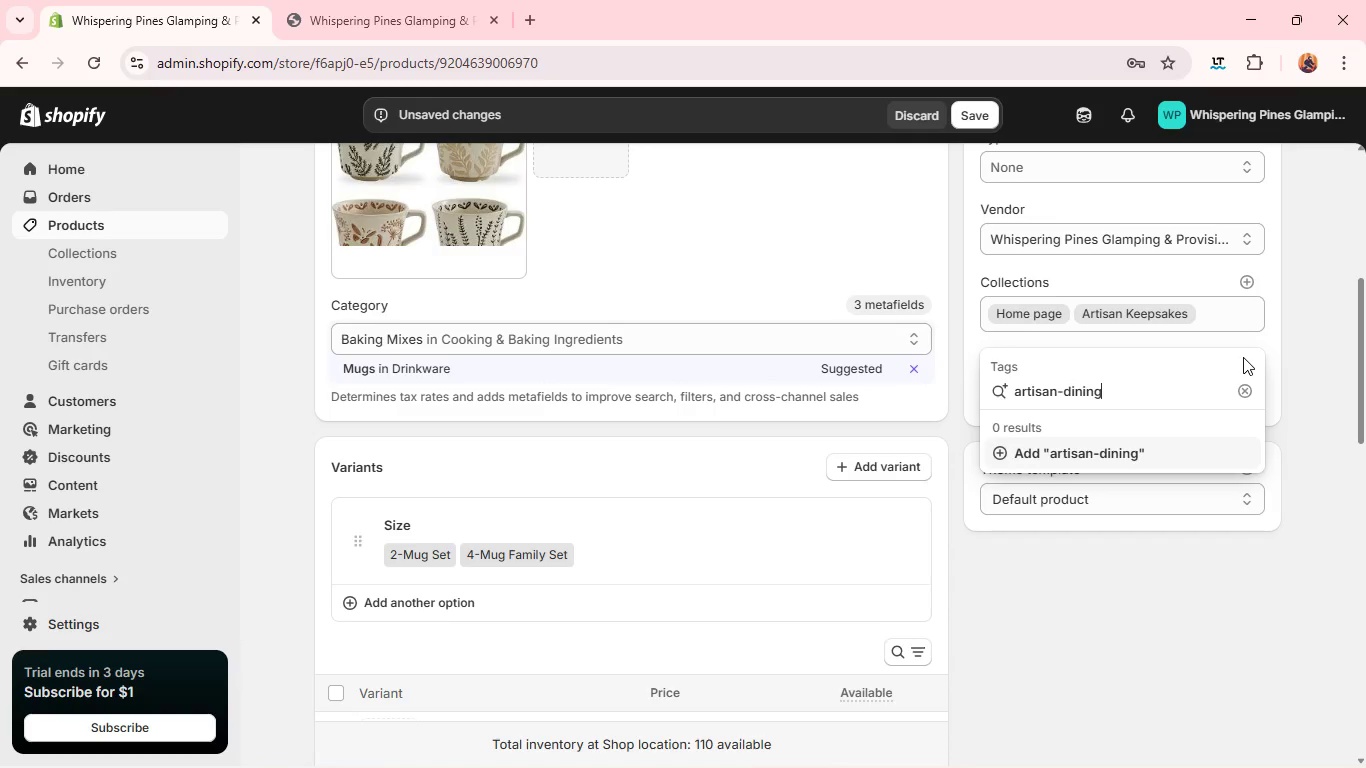 
key(Enter)
 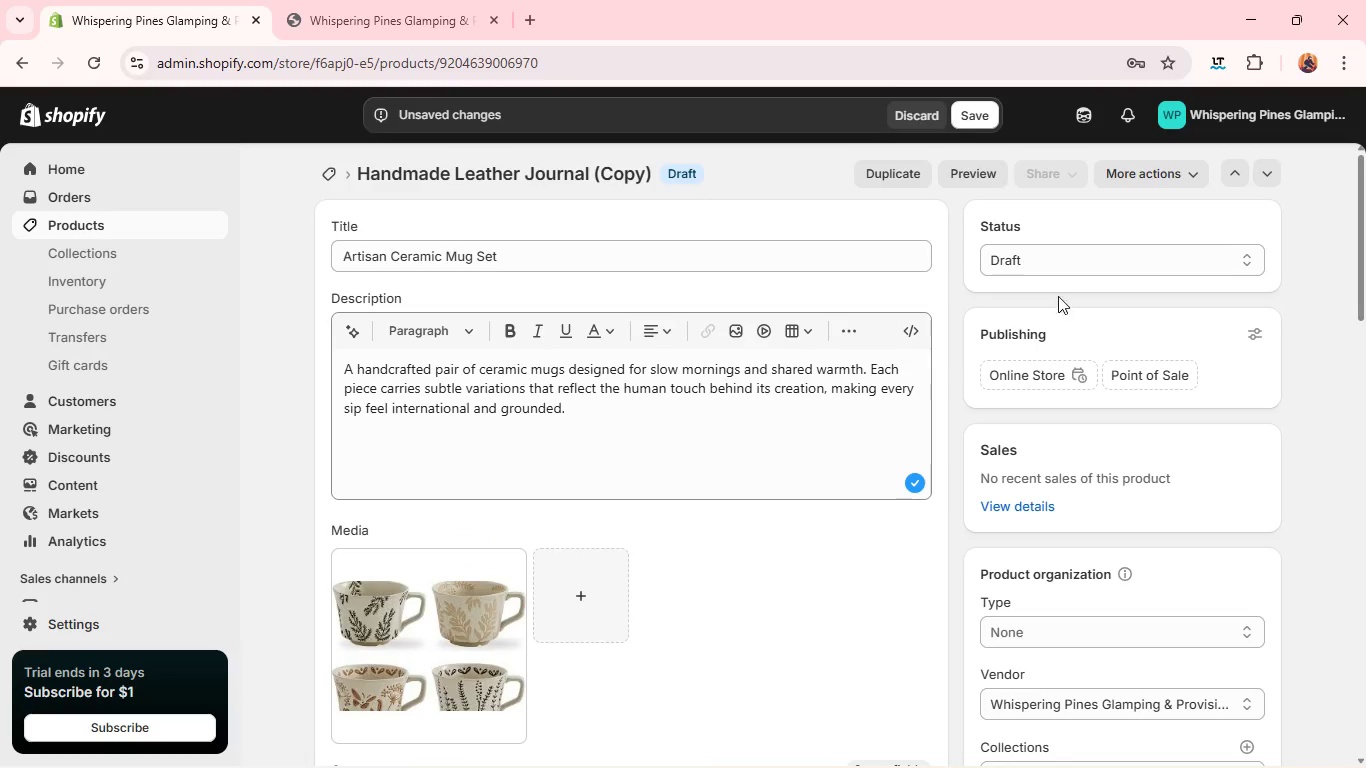 
wait(5.75)
 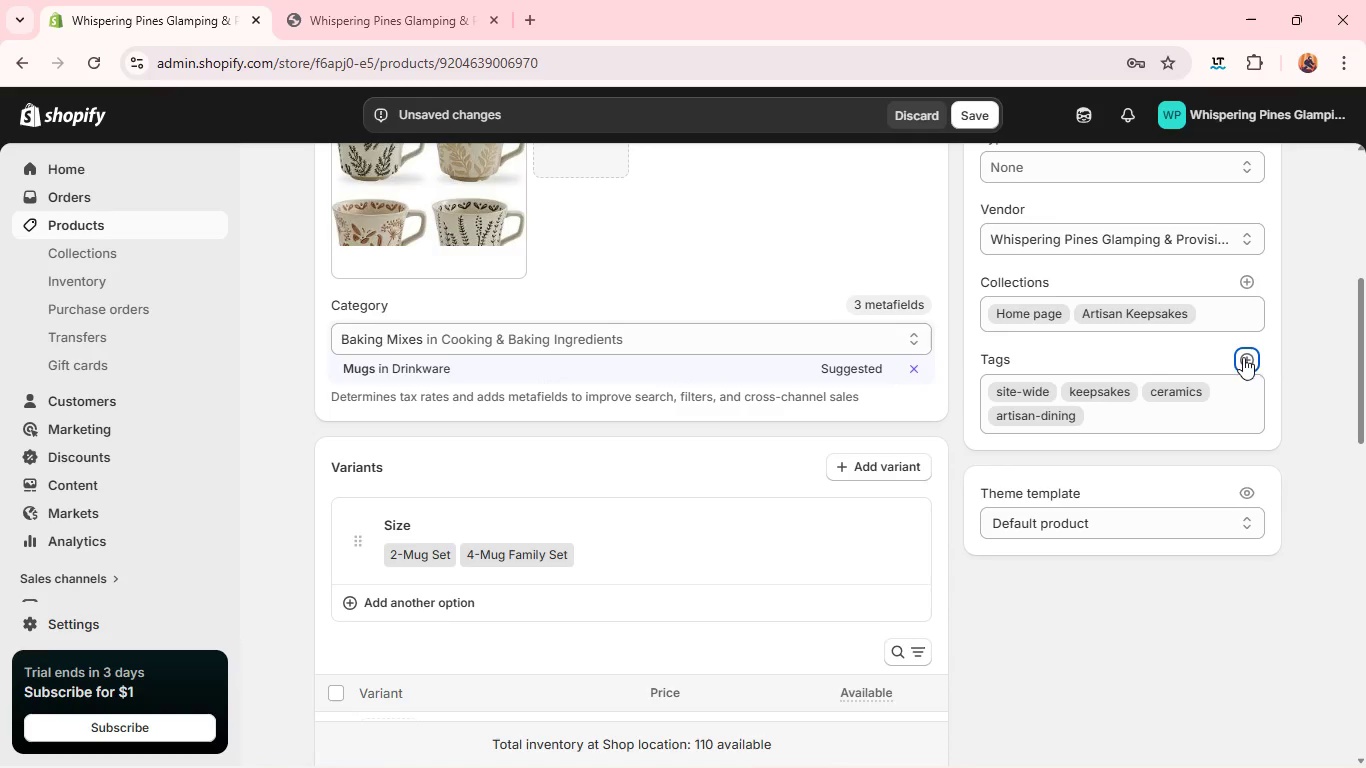 
left_click([1055, 257])
 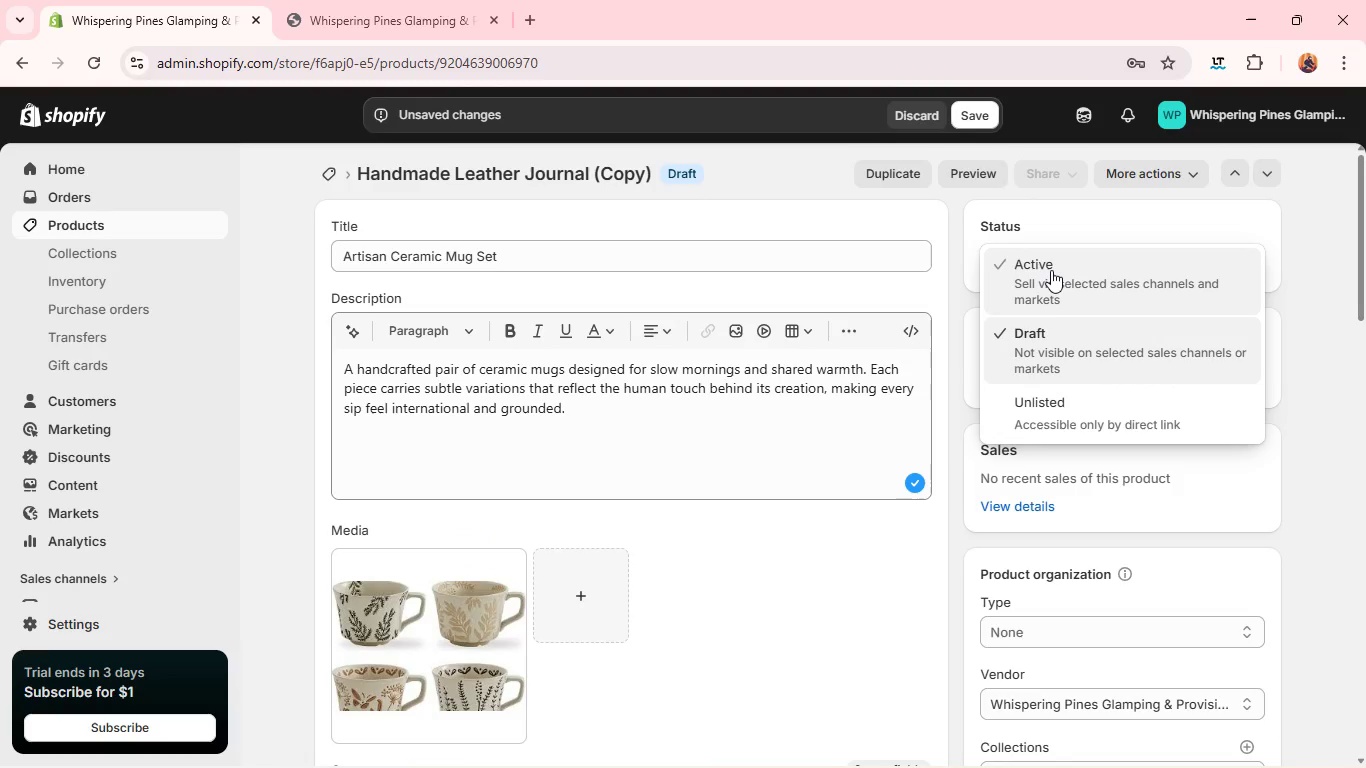 
left_click([1051, 270])
 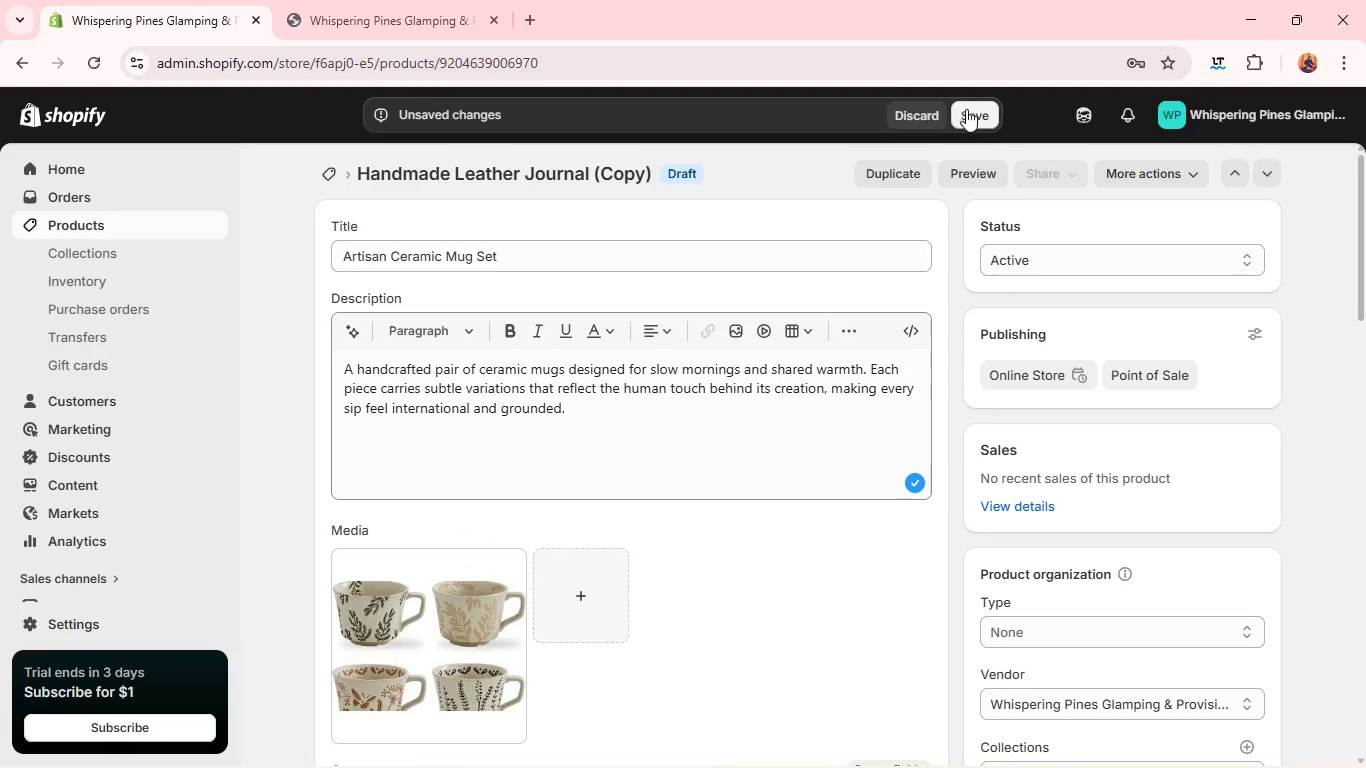 
left_click([974, 113])
 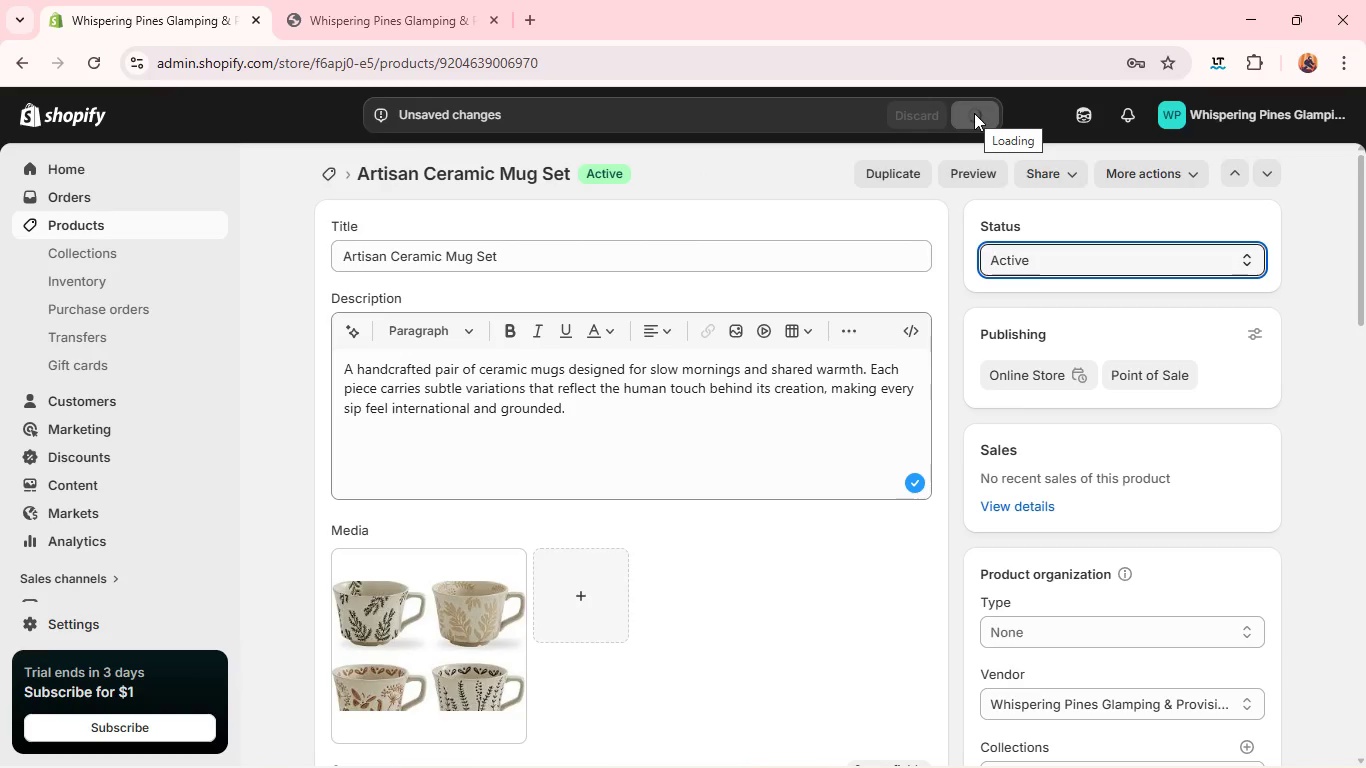 
wait(13.03)
 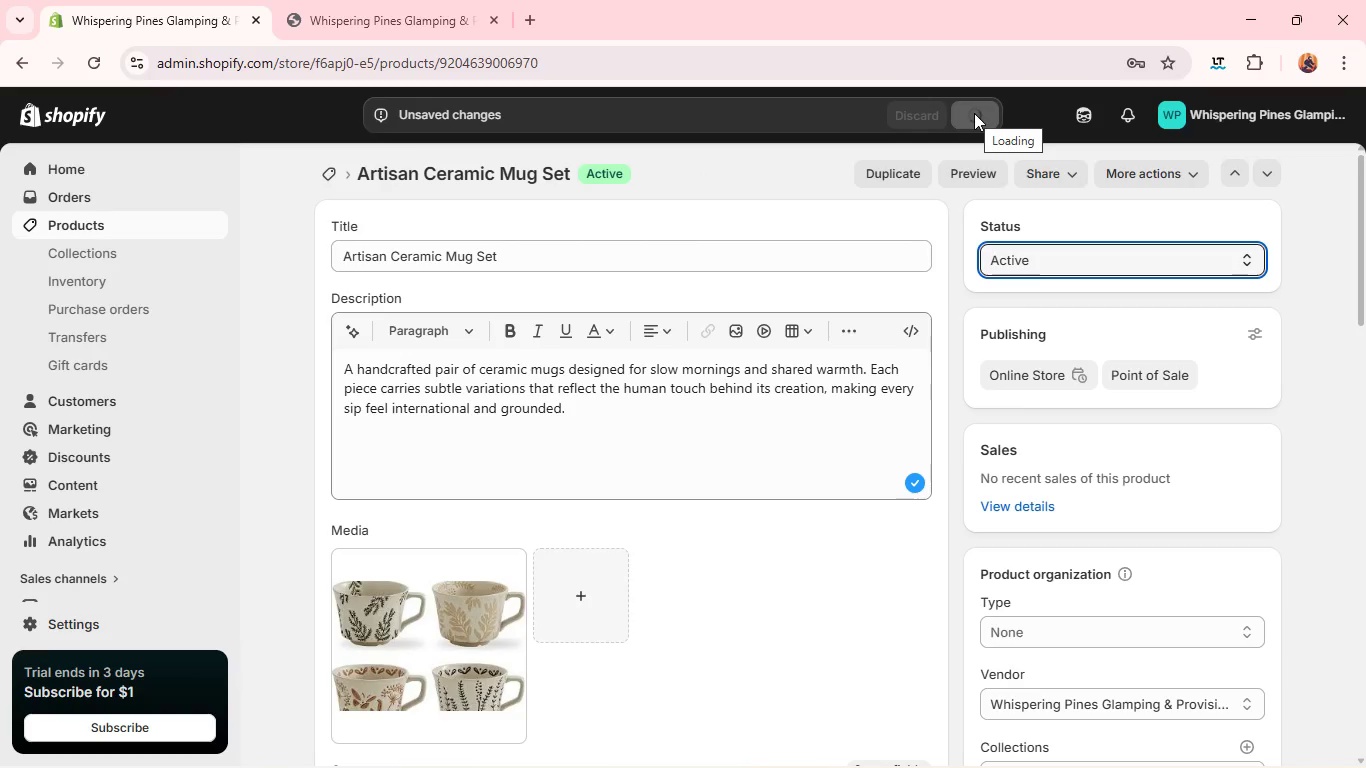 
left_click([890, 185])
 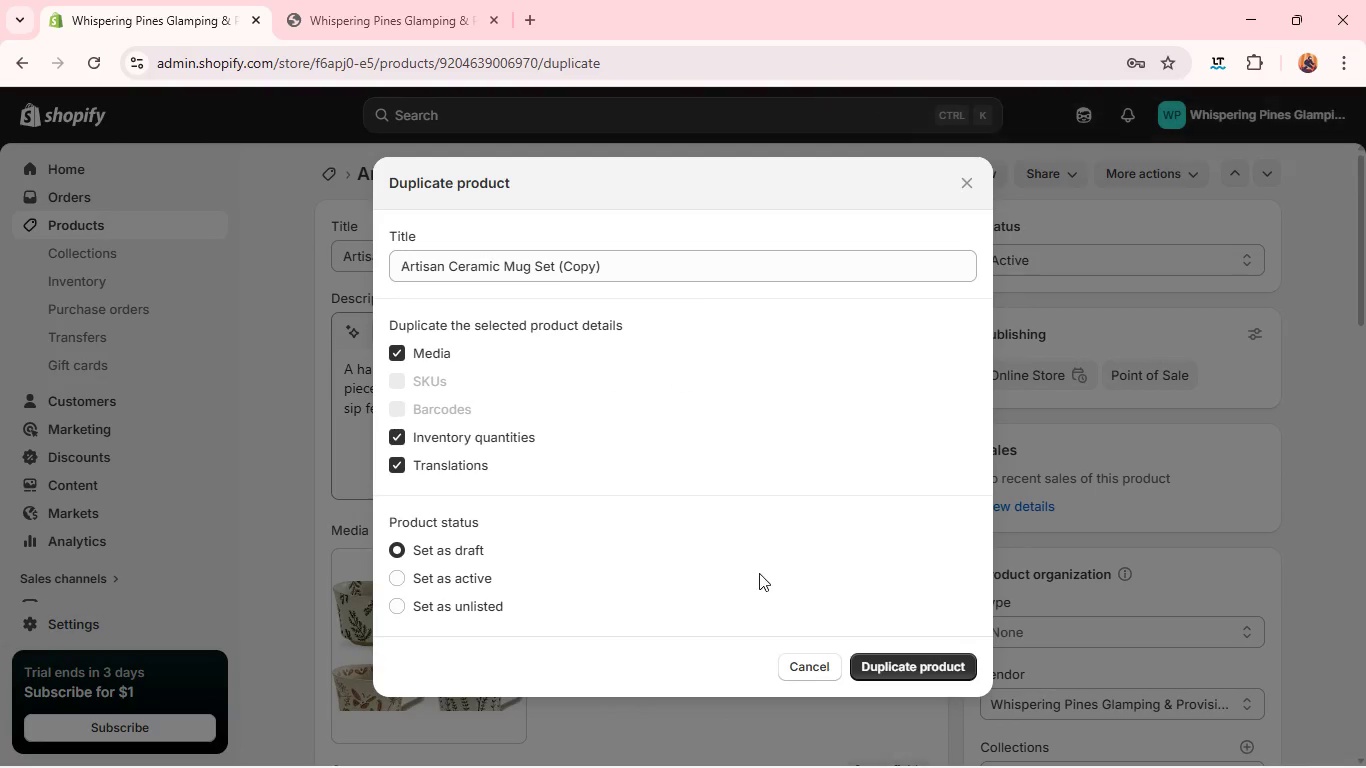 
wait(5.92)
 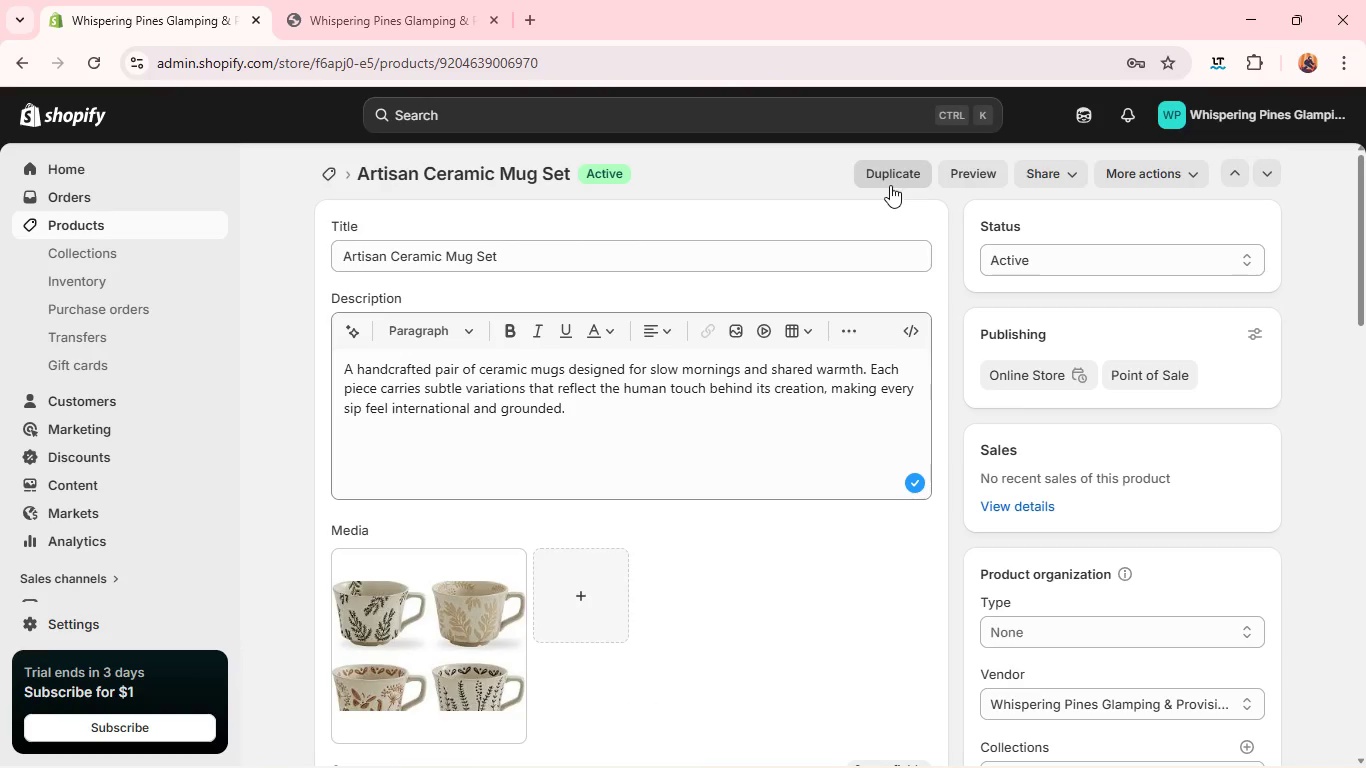 
left_click([883, 672])
 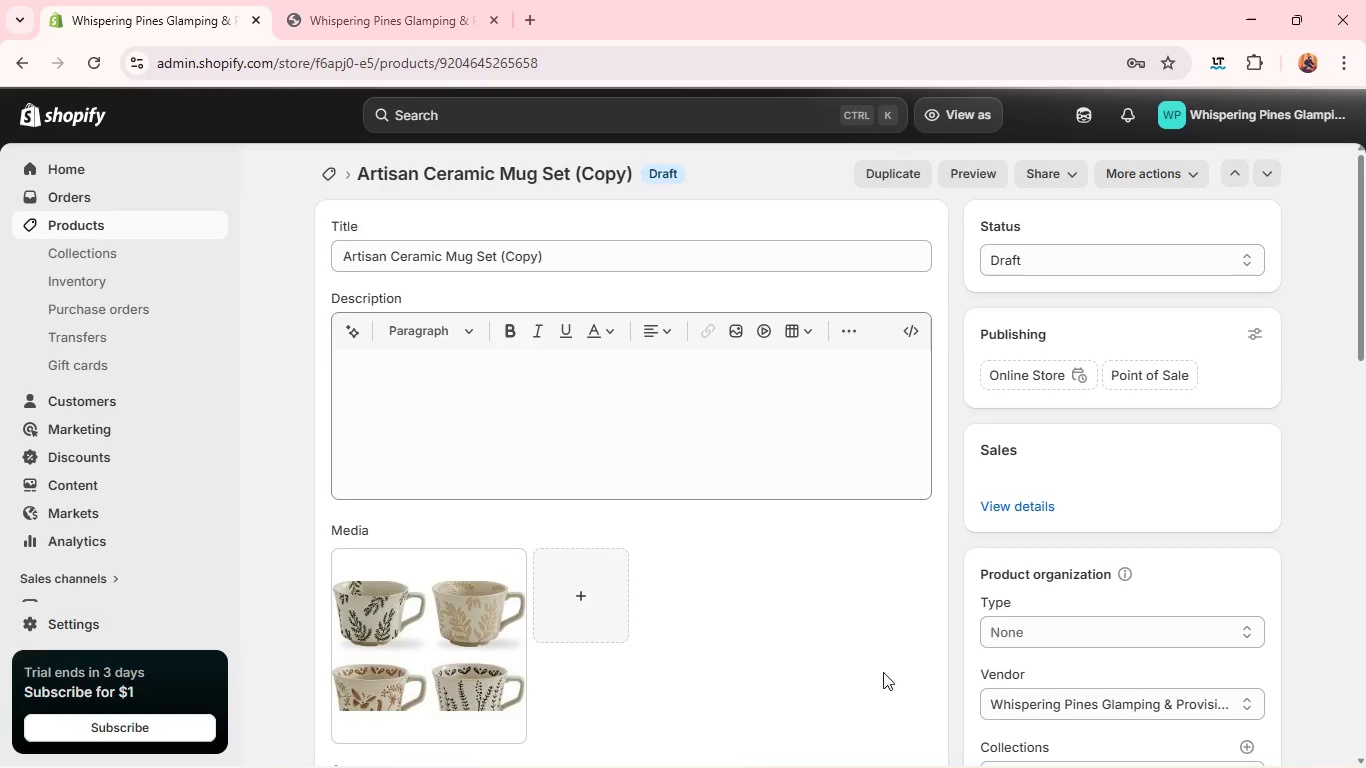 
wait(13.61)
 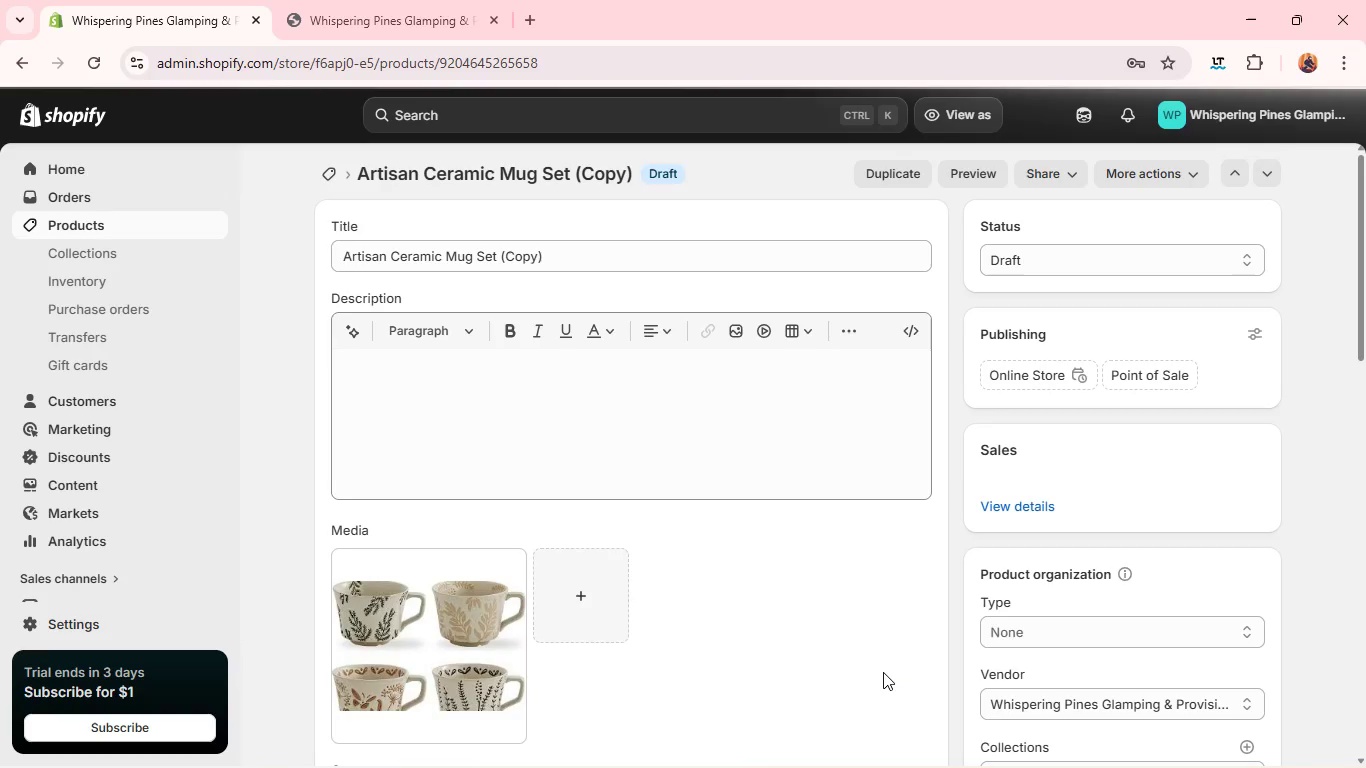 
double_click([706, 253])
 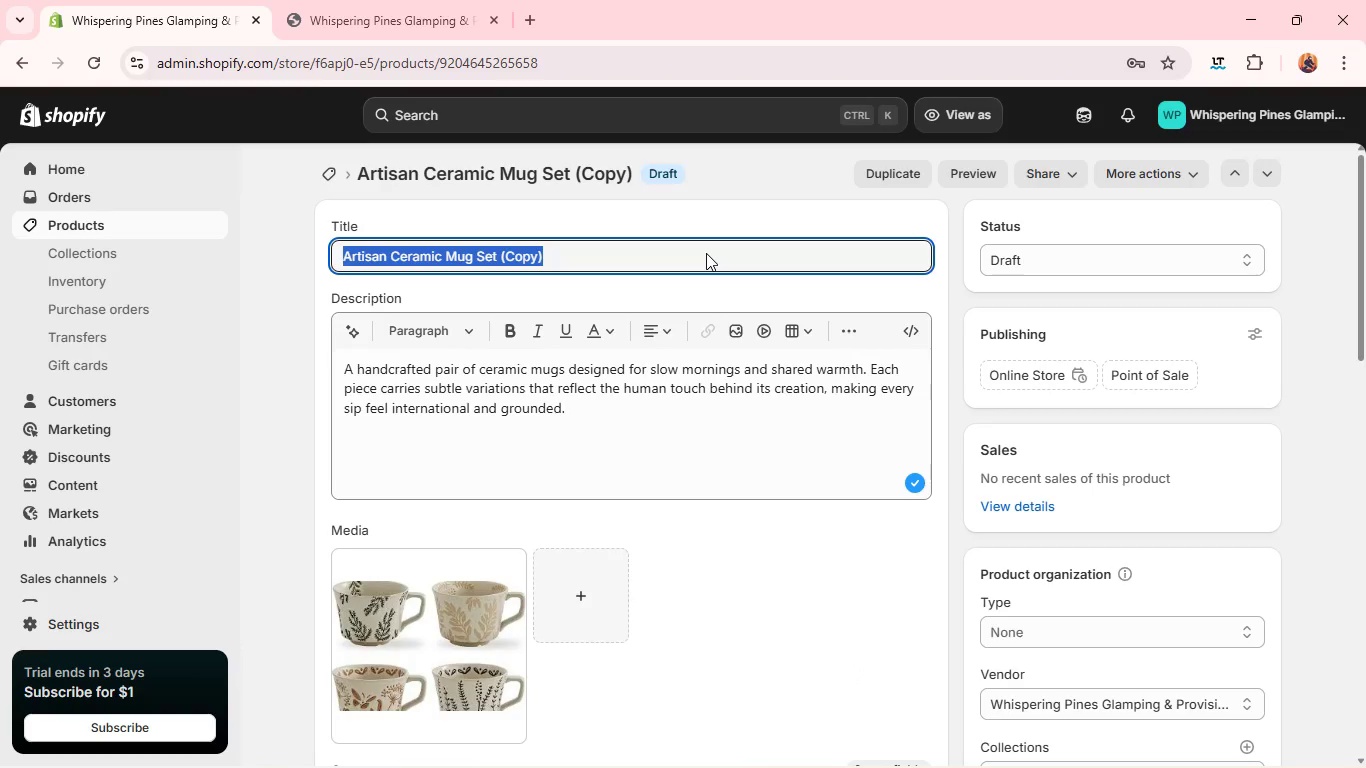 
triple_click([706, 253])
 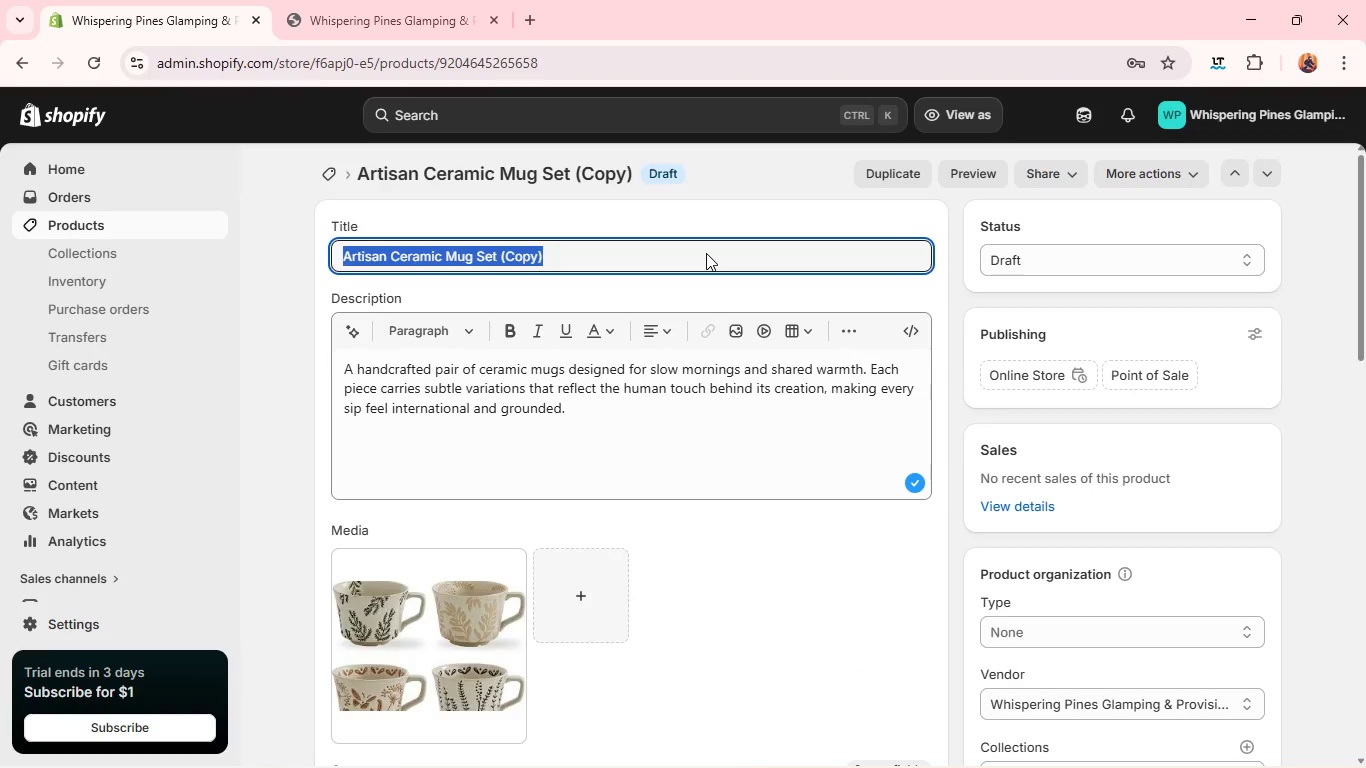 
key(Backspace)
 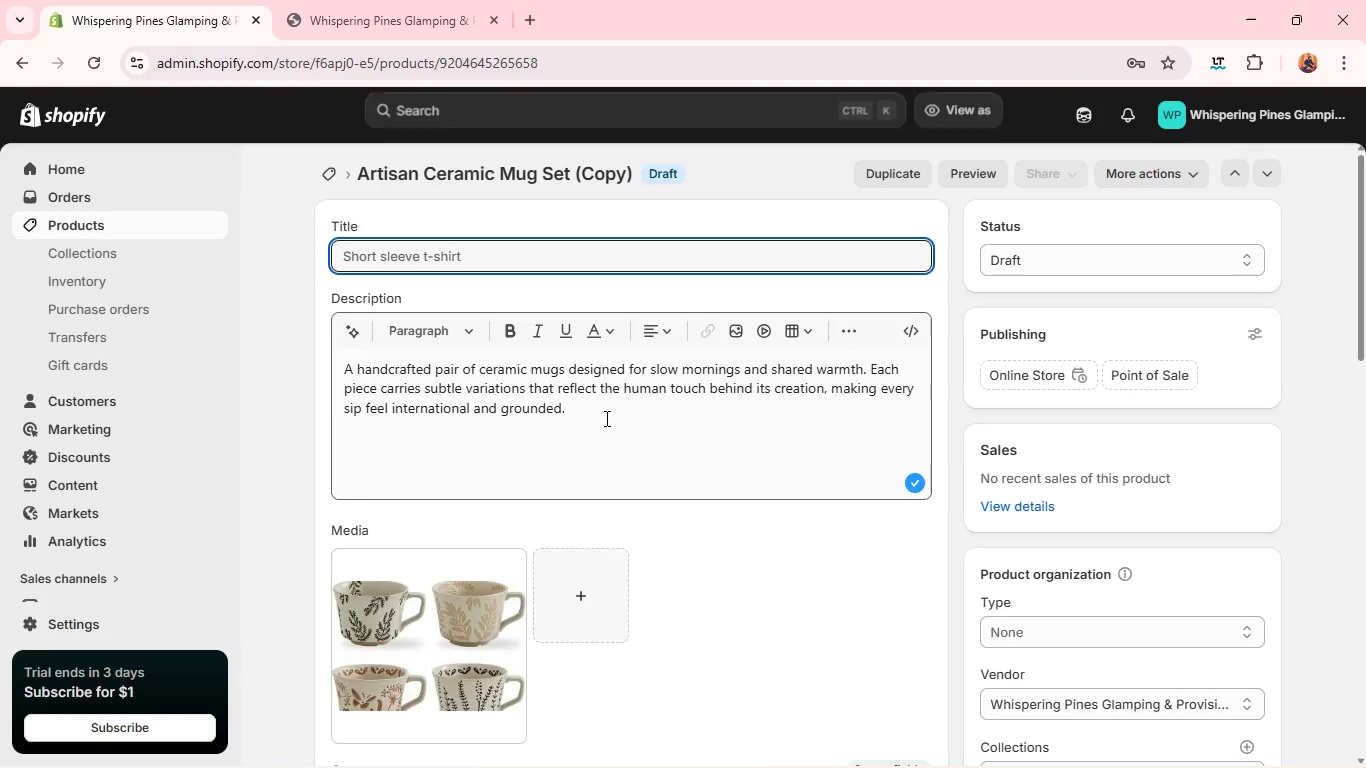 
left_click([605, 418])
 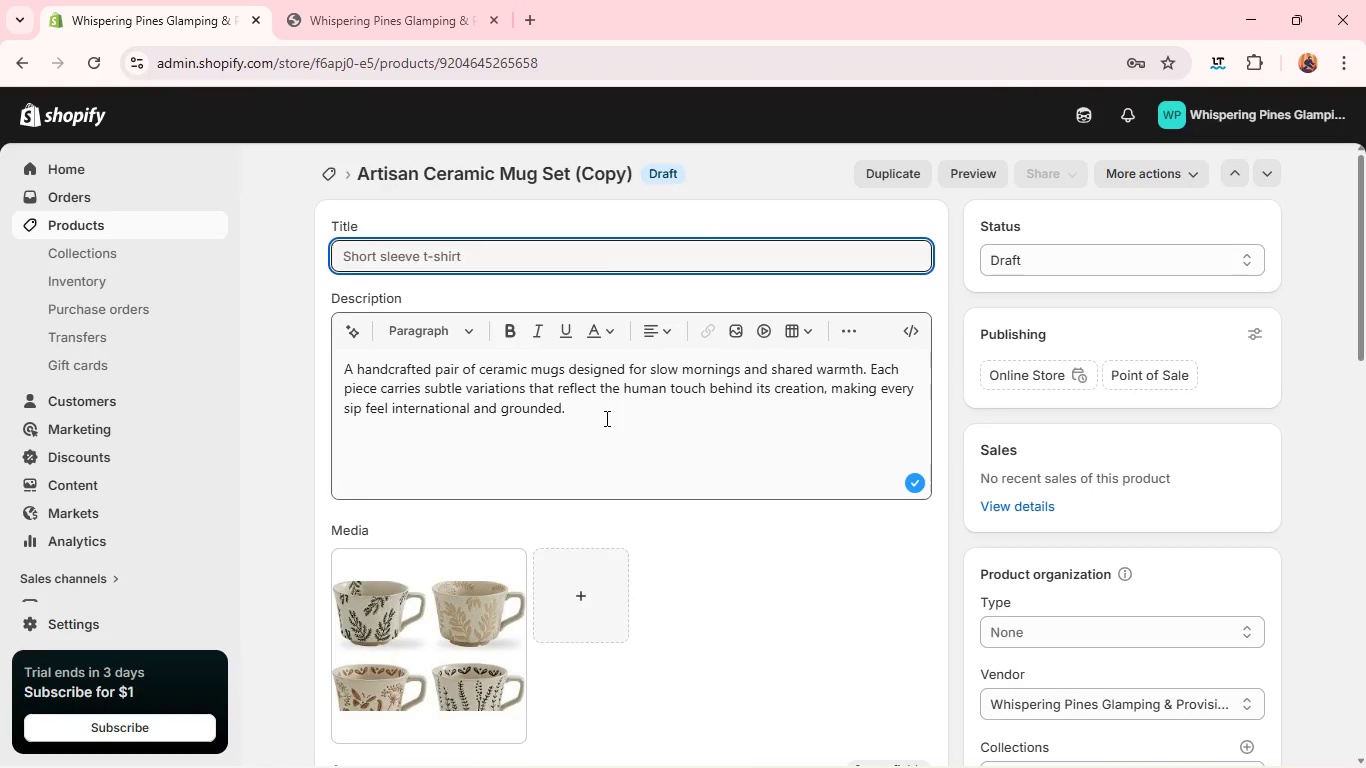 
key(Control+A)
 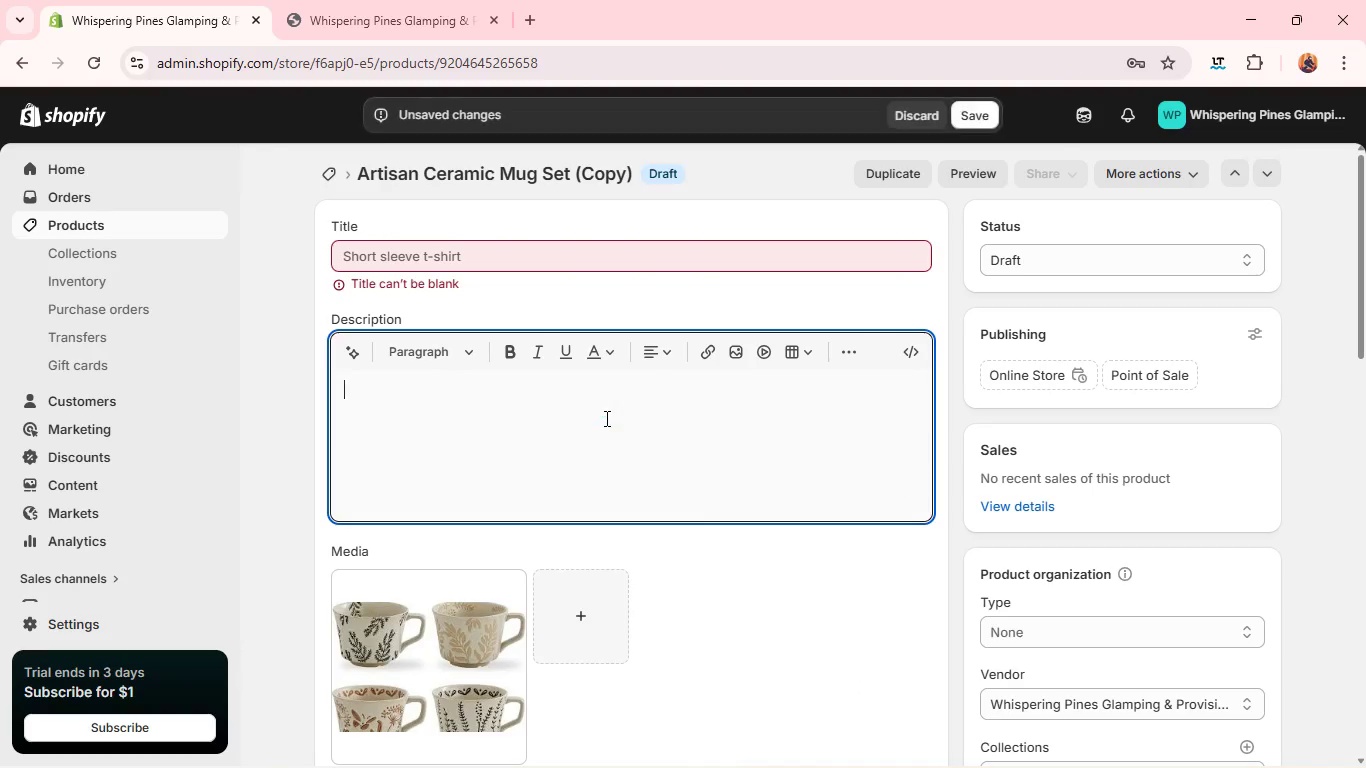 
key(Backspace)
 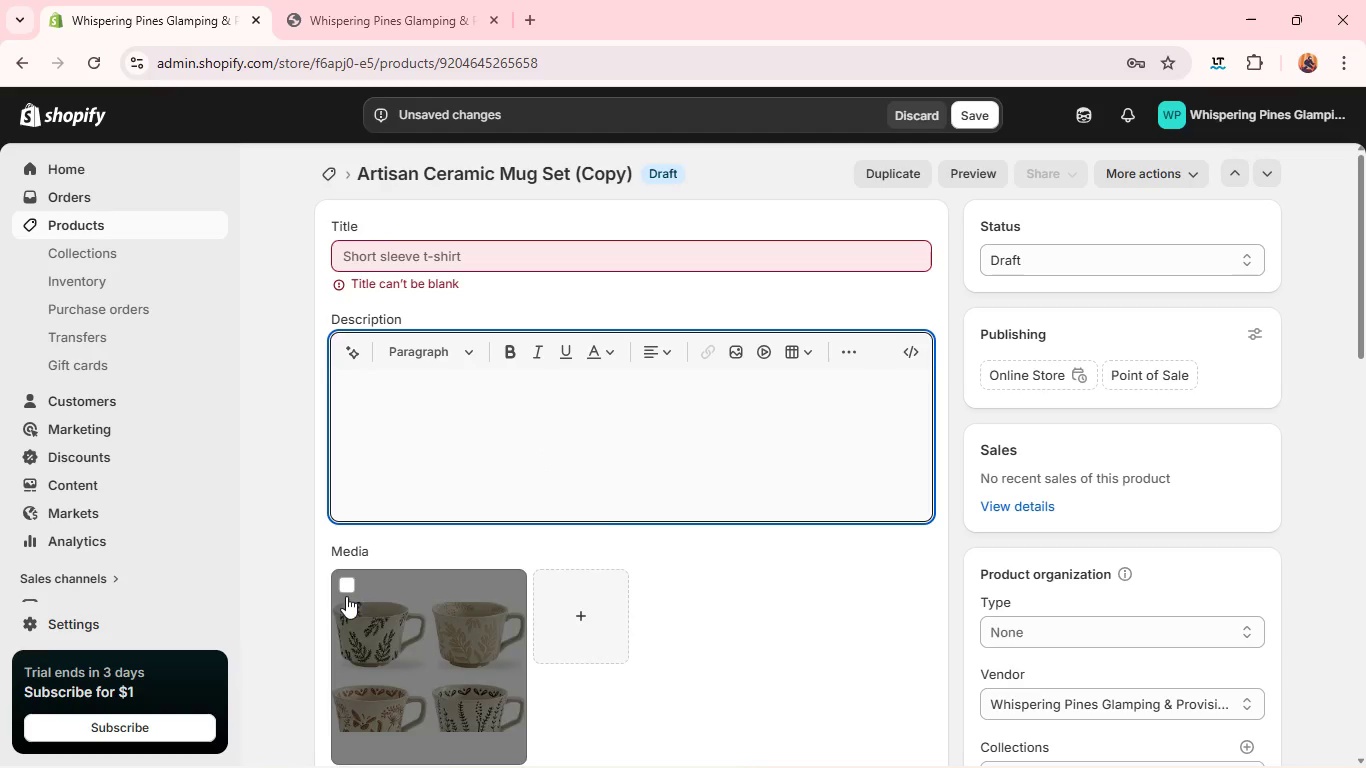 
left_click([344, 593])
 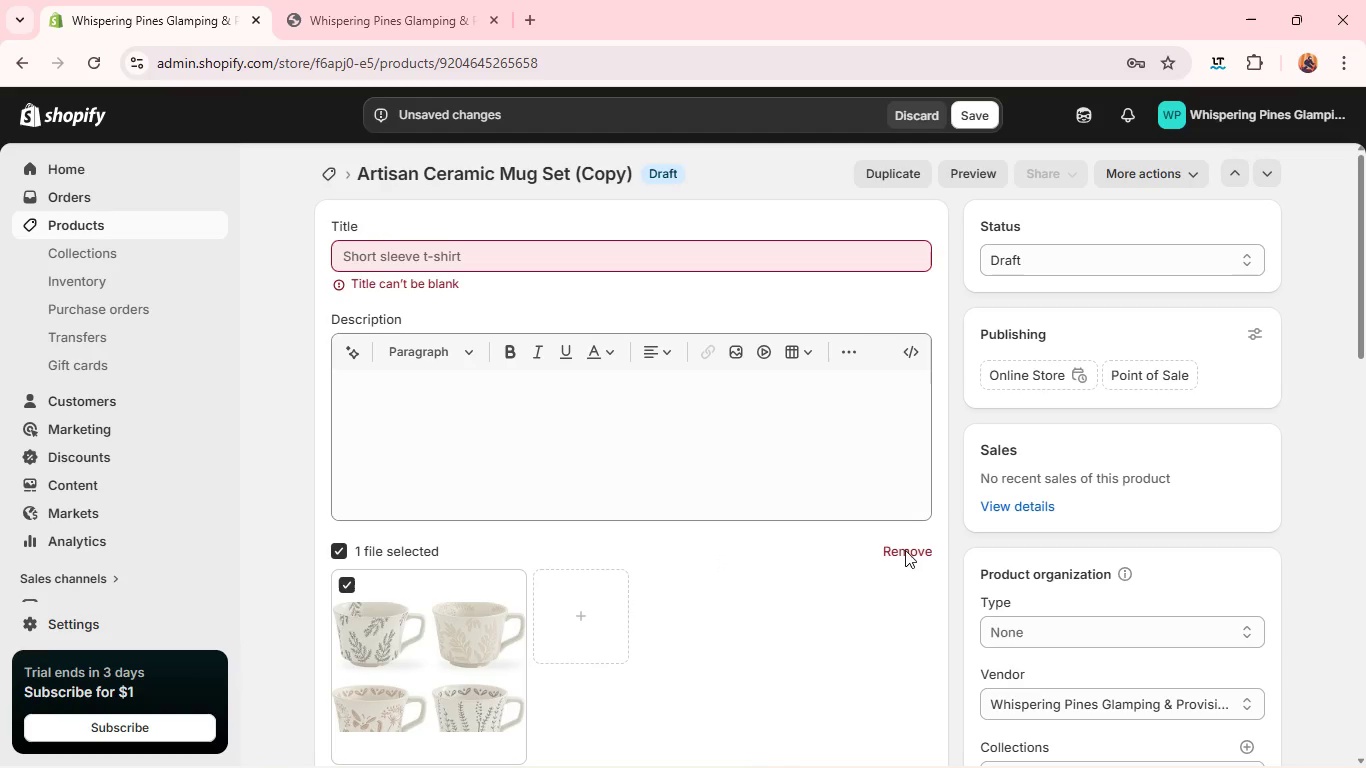 
left_click([899, 562])
 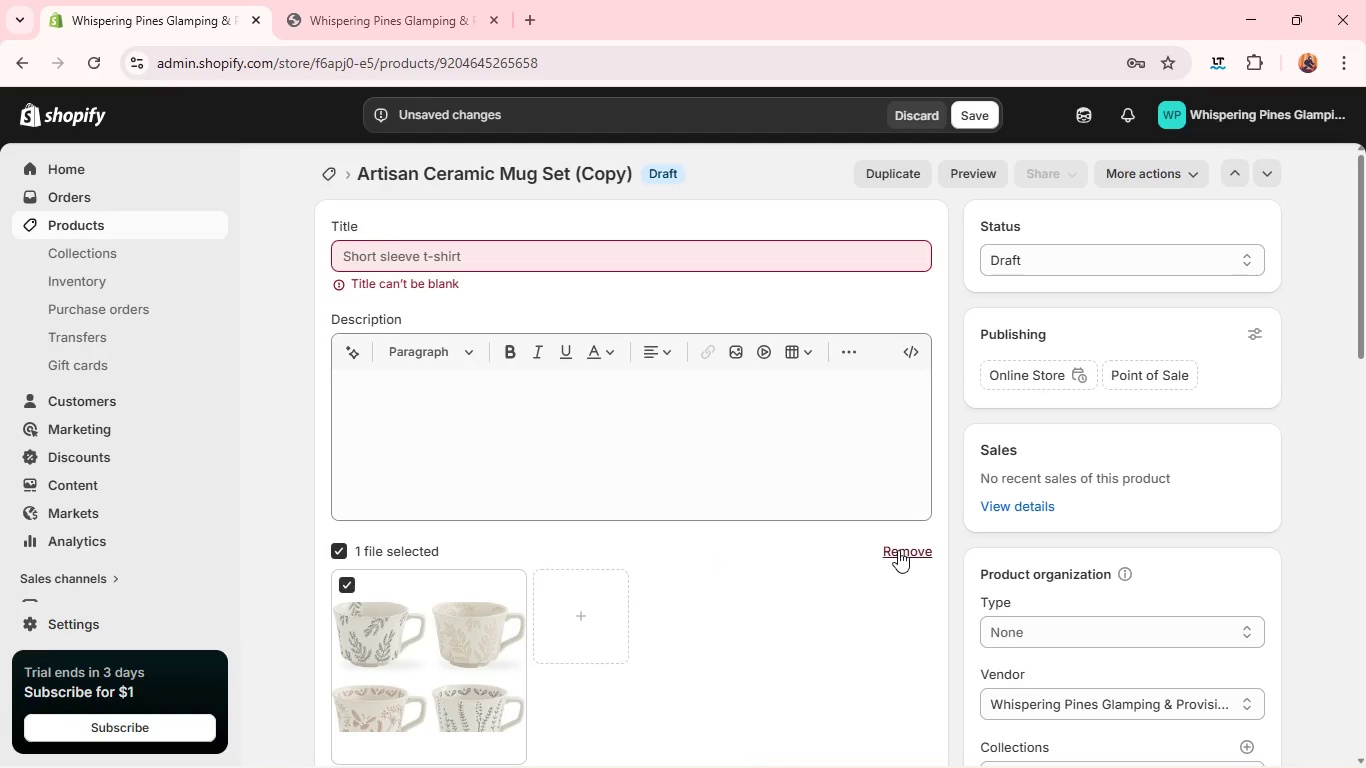 
left_click([898, 550])
 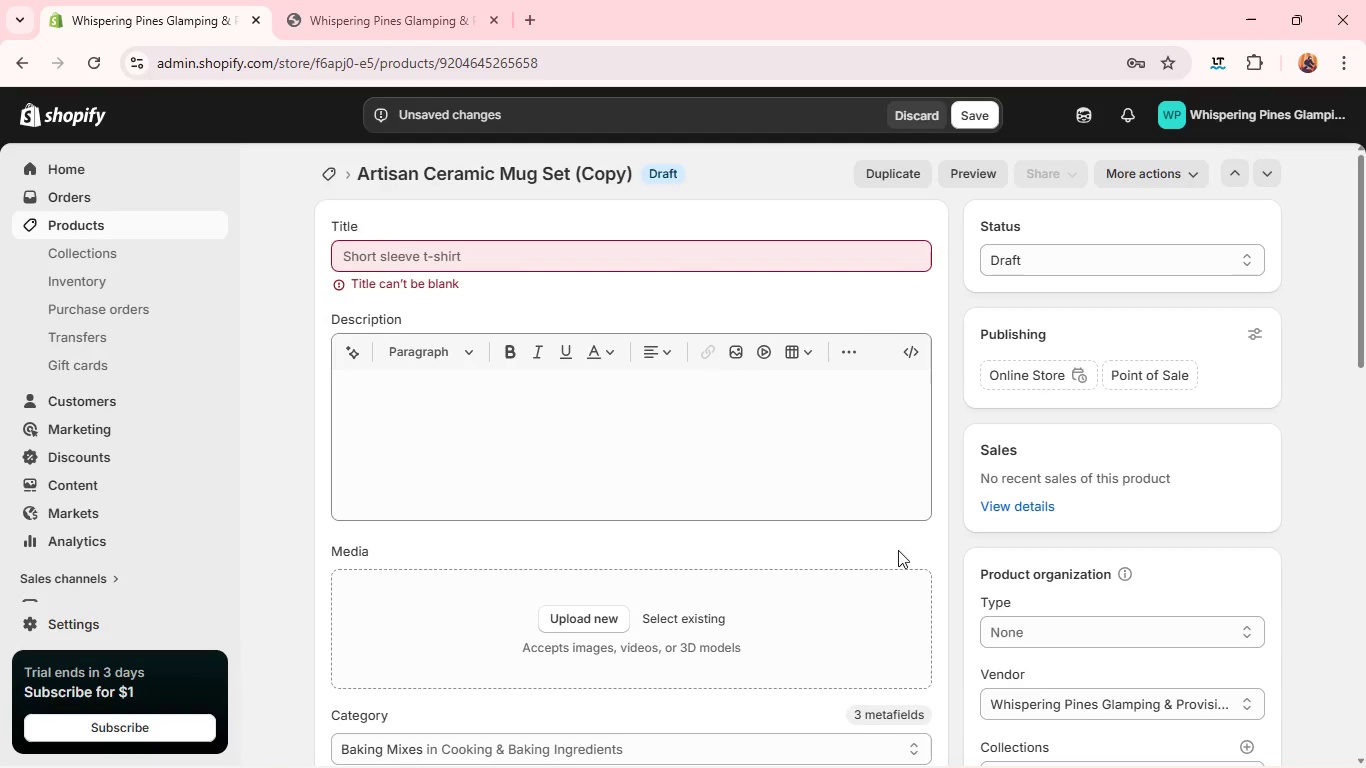 
wait(6.81)
 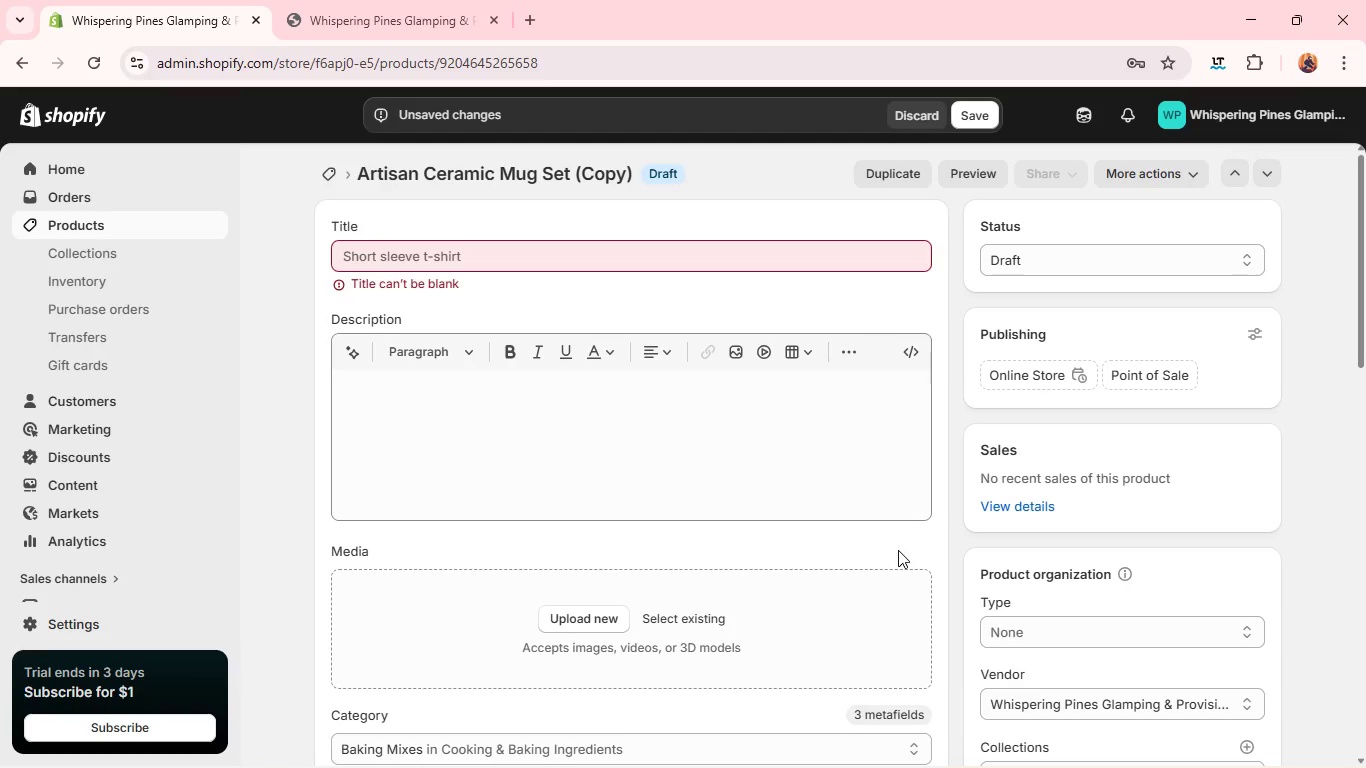 
left_click([691, 243])
 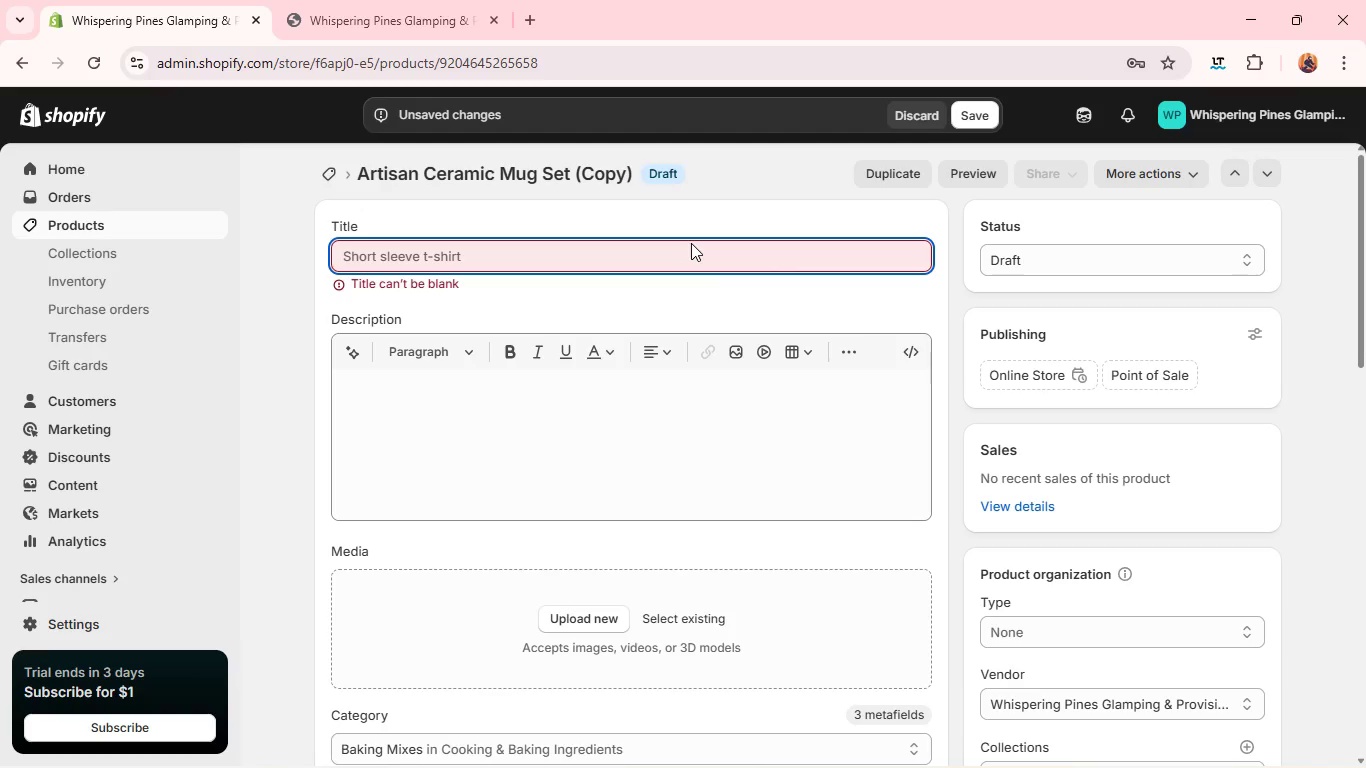 
type(forest Re)
 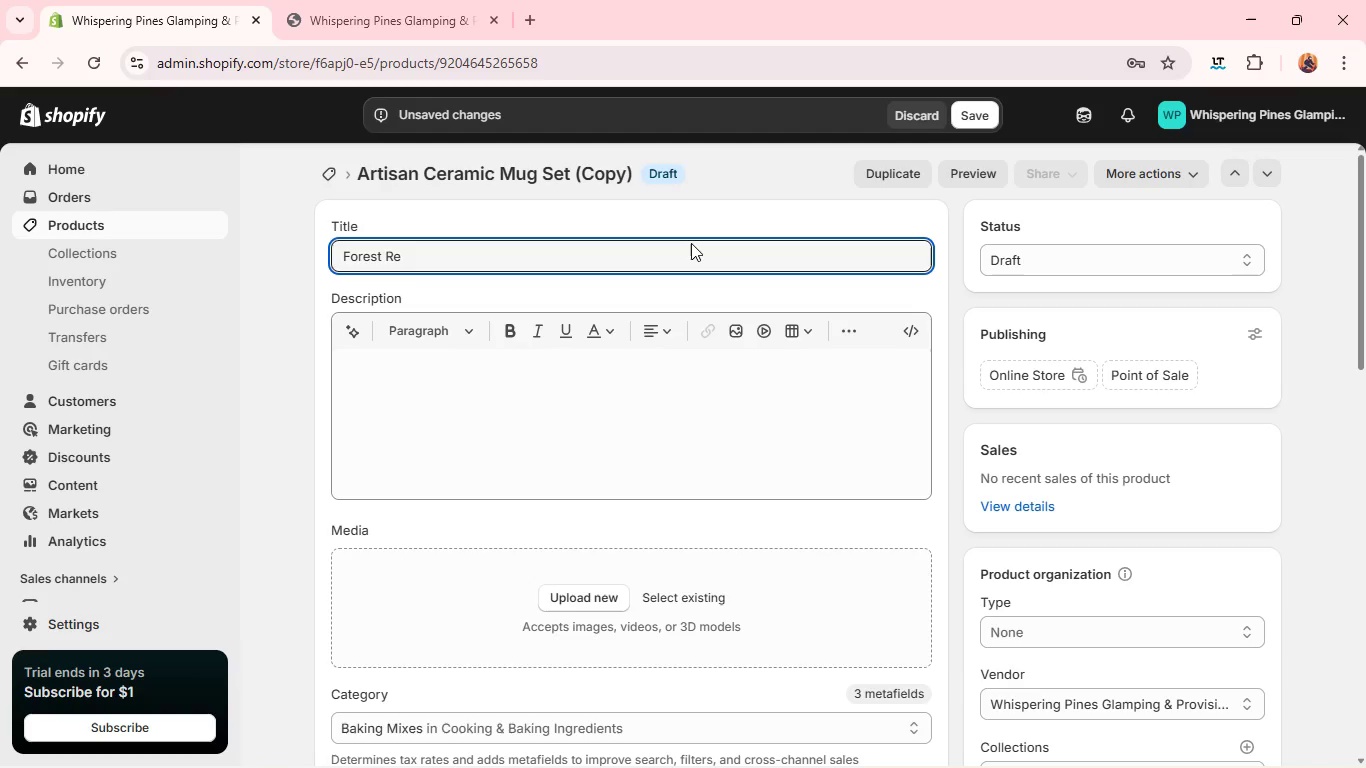 
wait(5.19)
 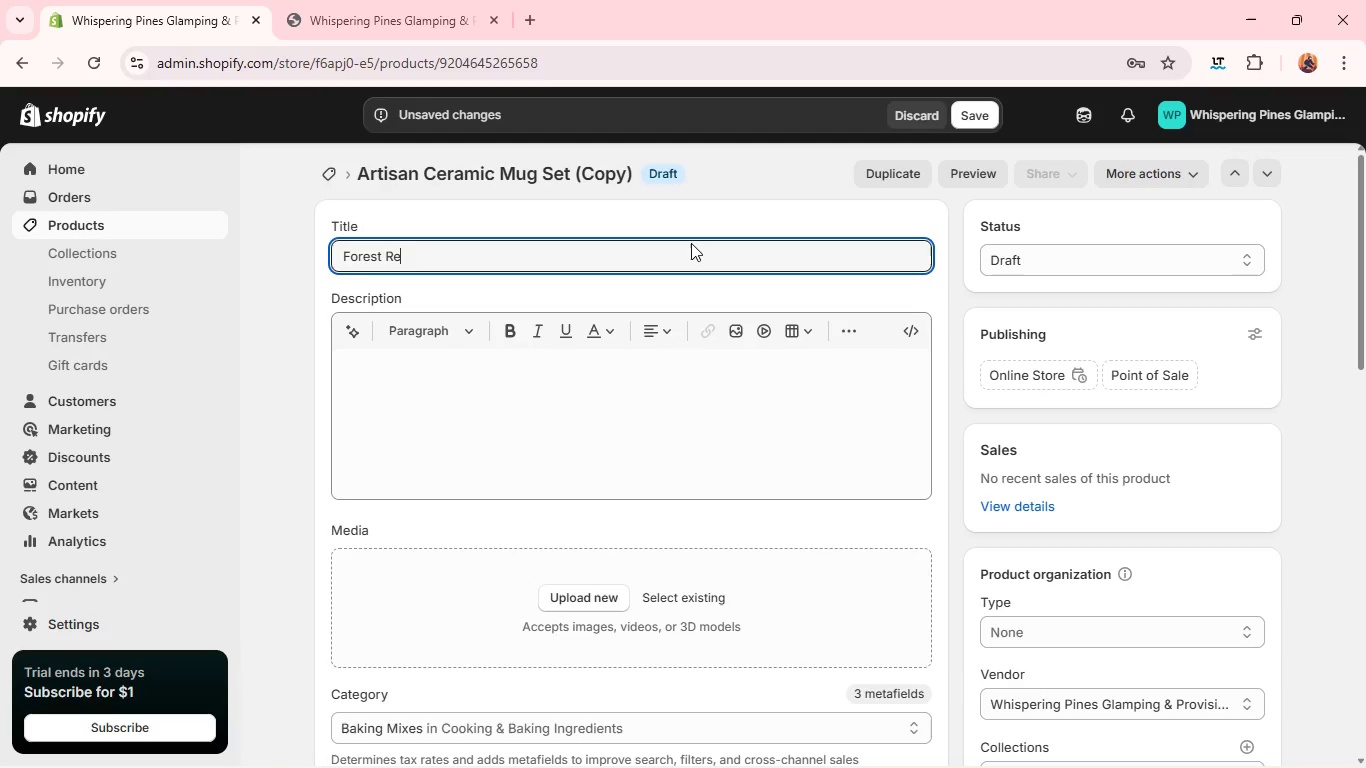 
type(sin sculpti)
key(Backspace)
type(ure )
 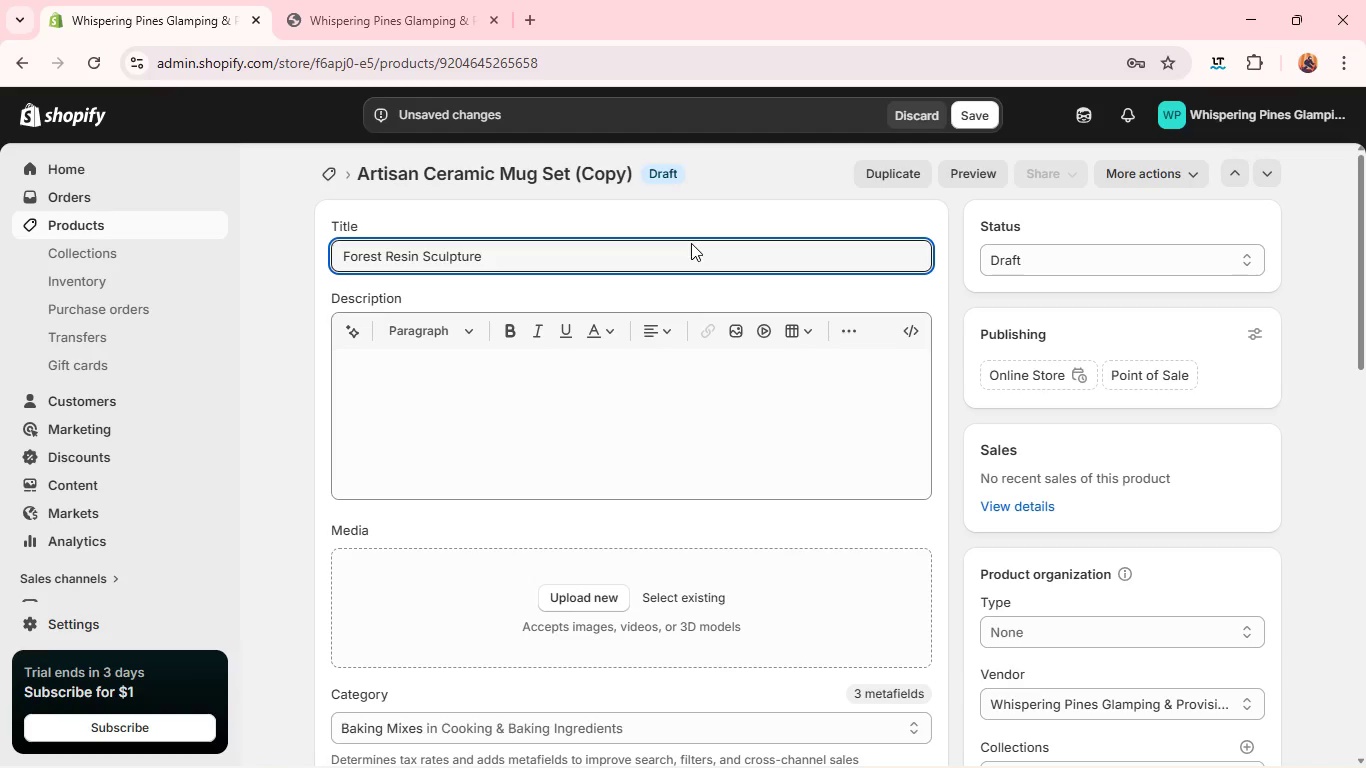 
key(Control+A)
 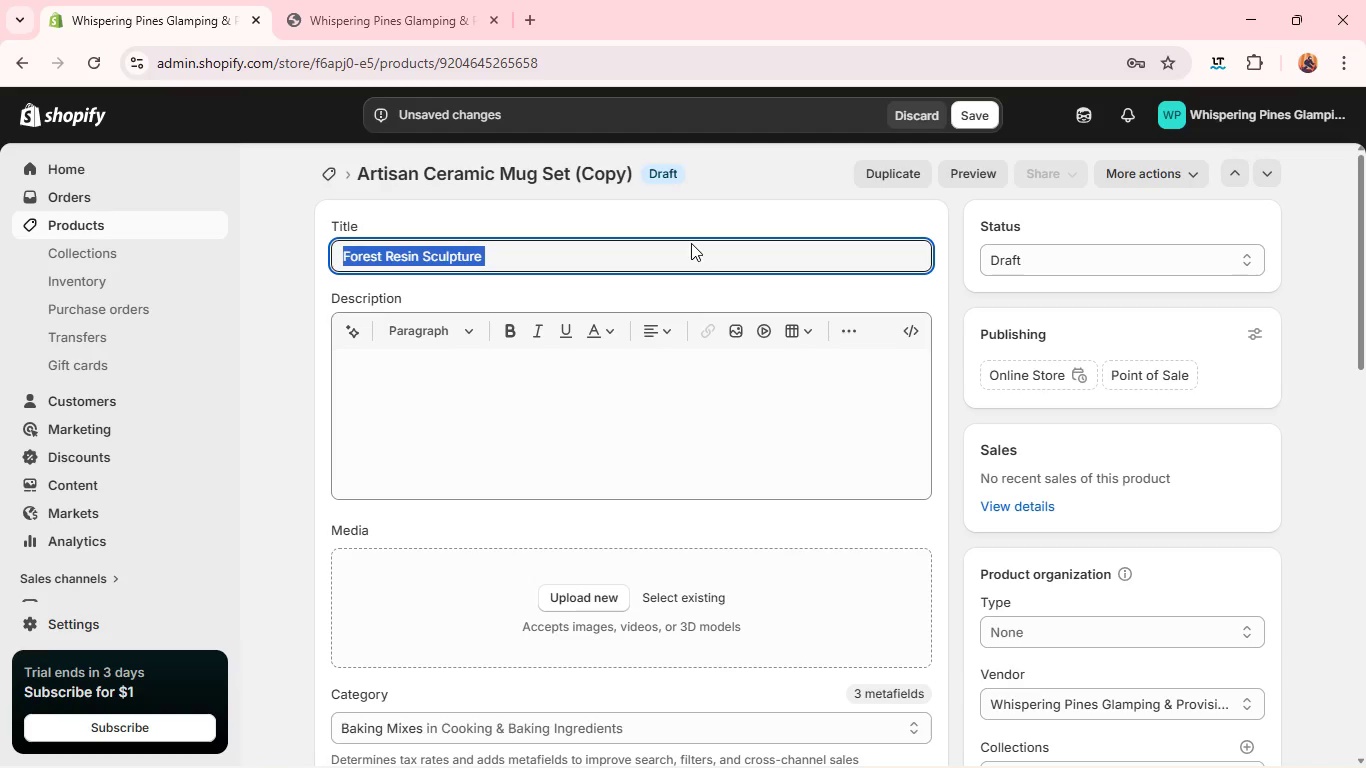 
key(Control+C)
 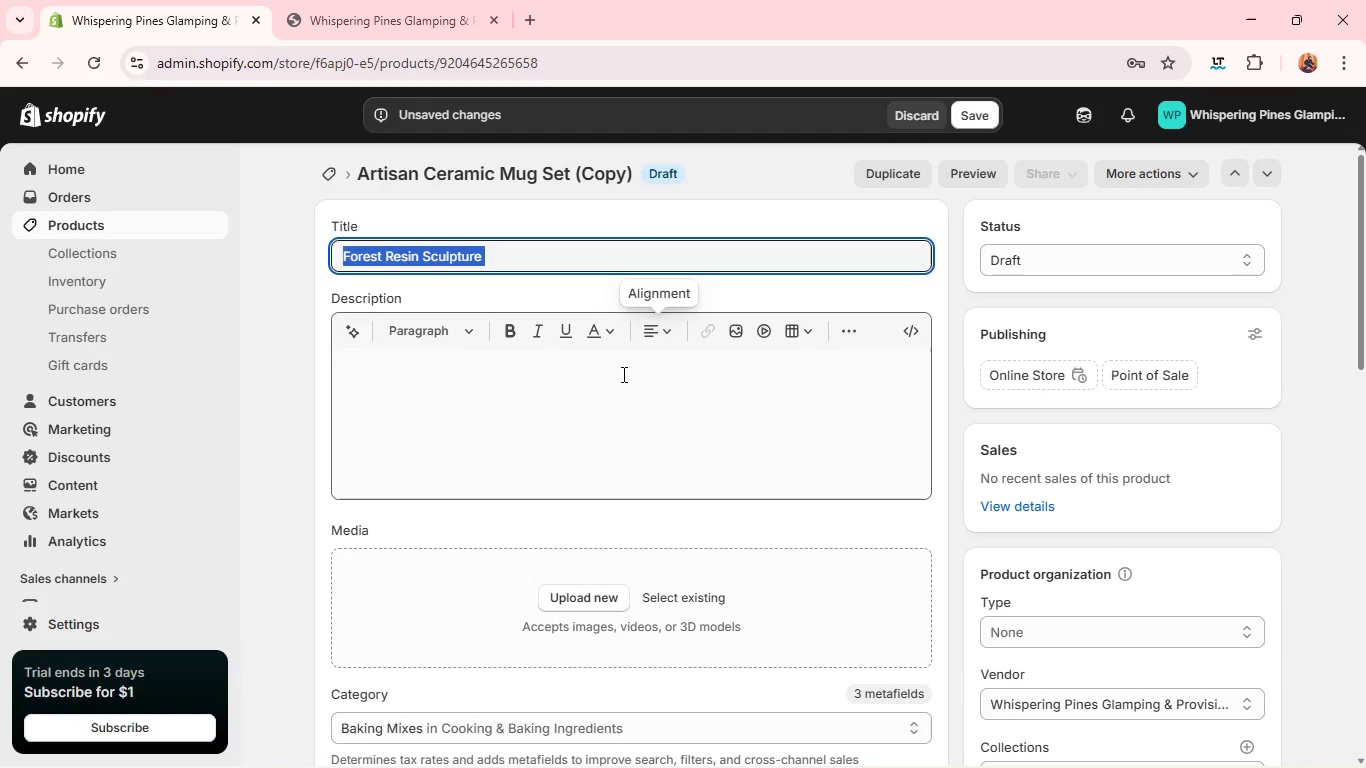 
left_click([622, 374])
 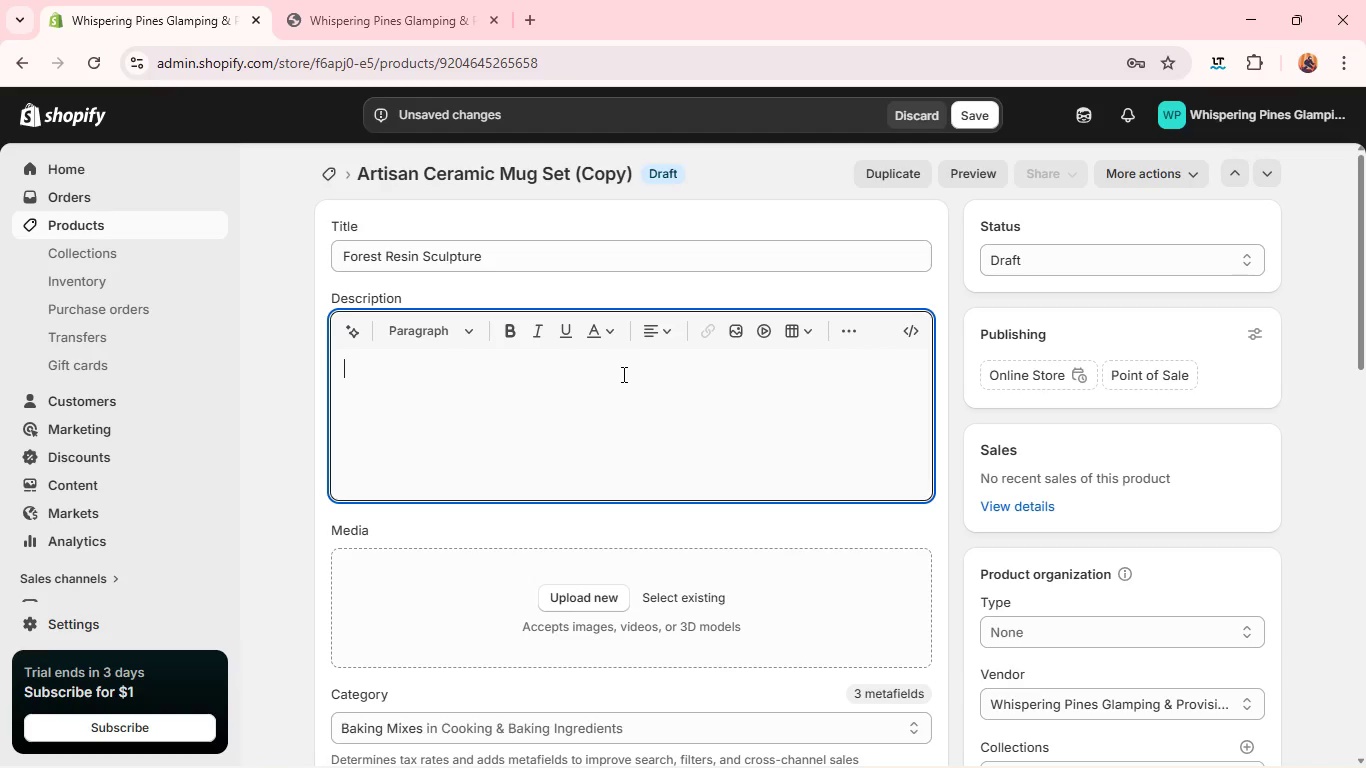 
key(Control+V)
 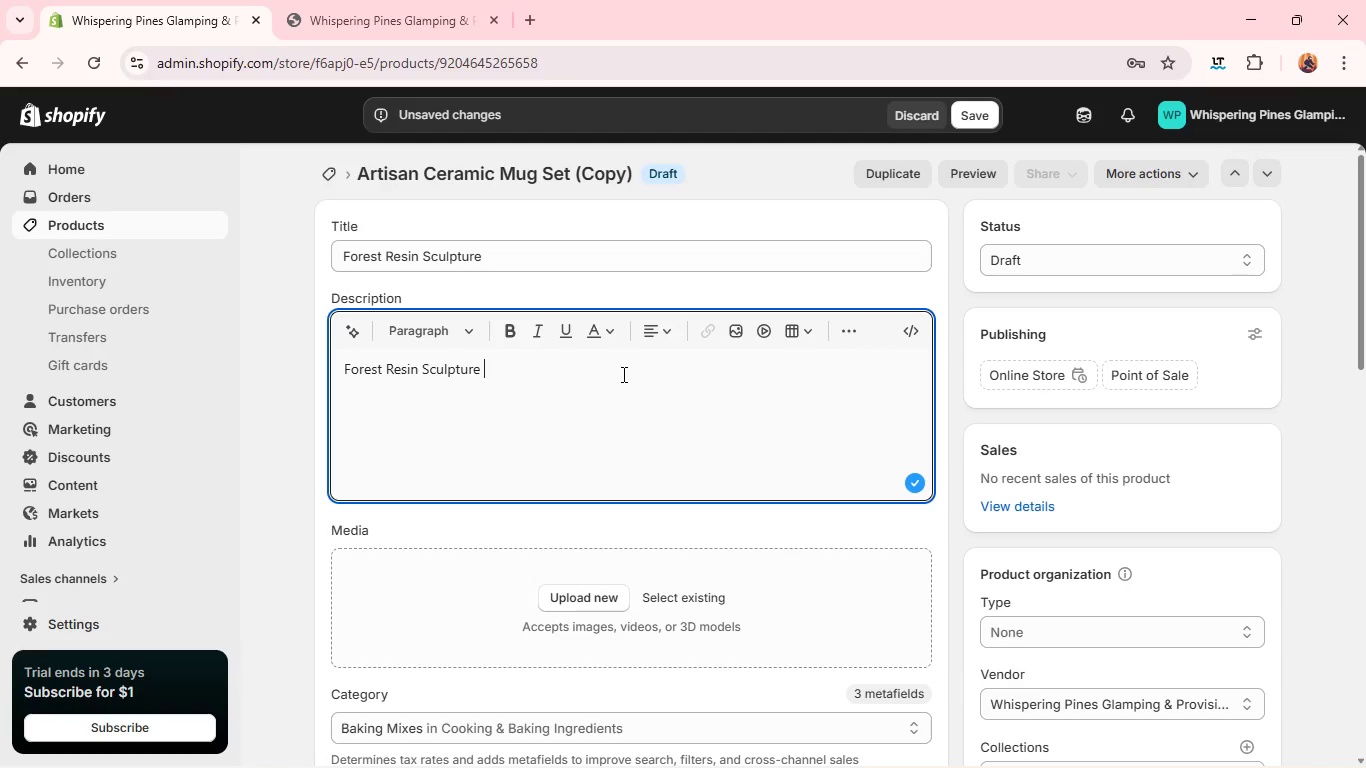 
wait(8.75)
 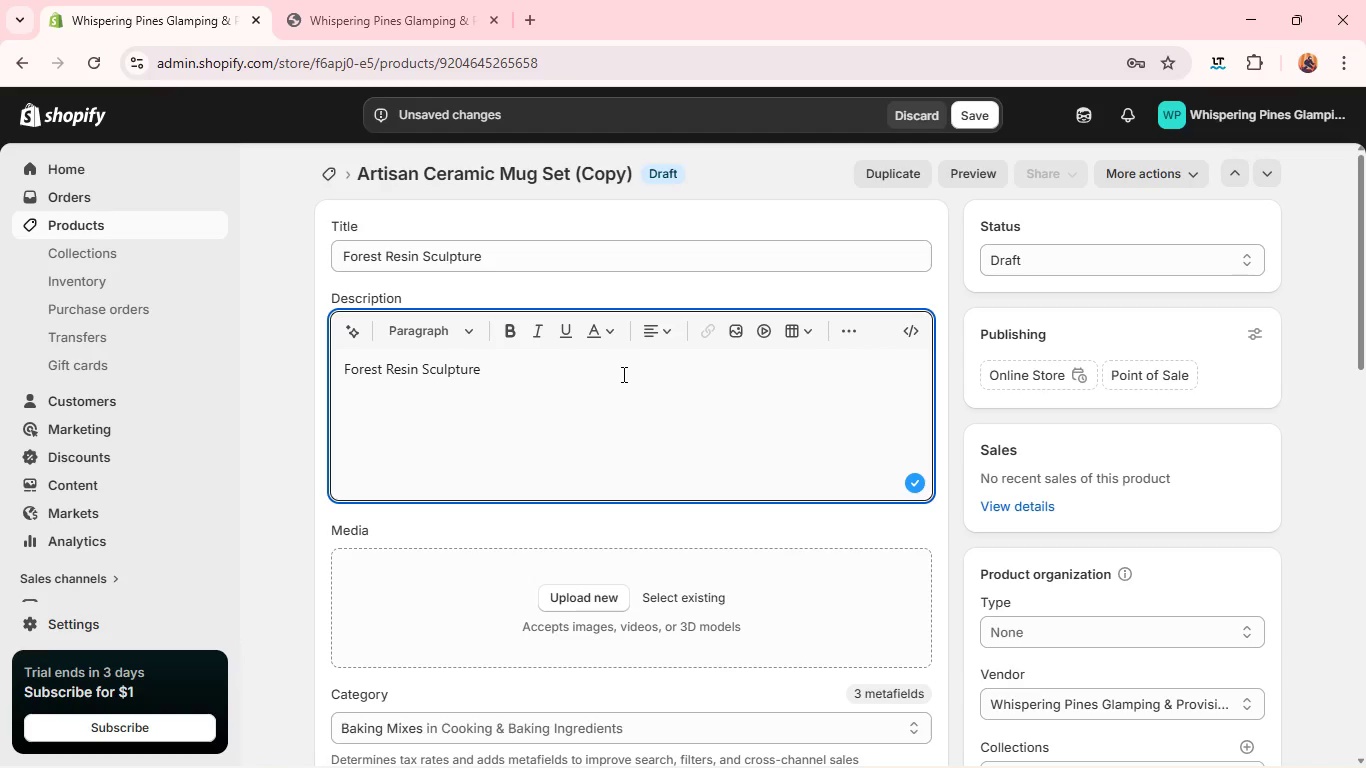 
key(Control+A)
 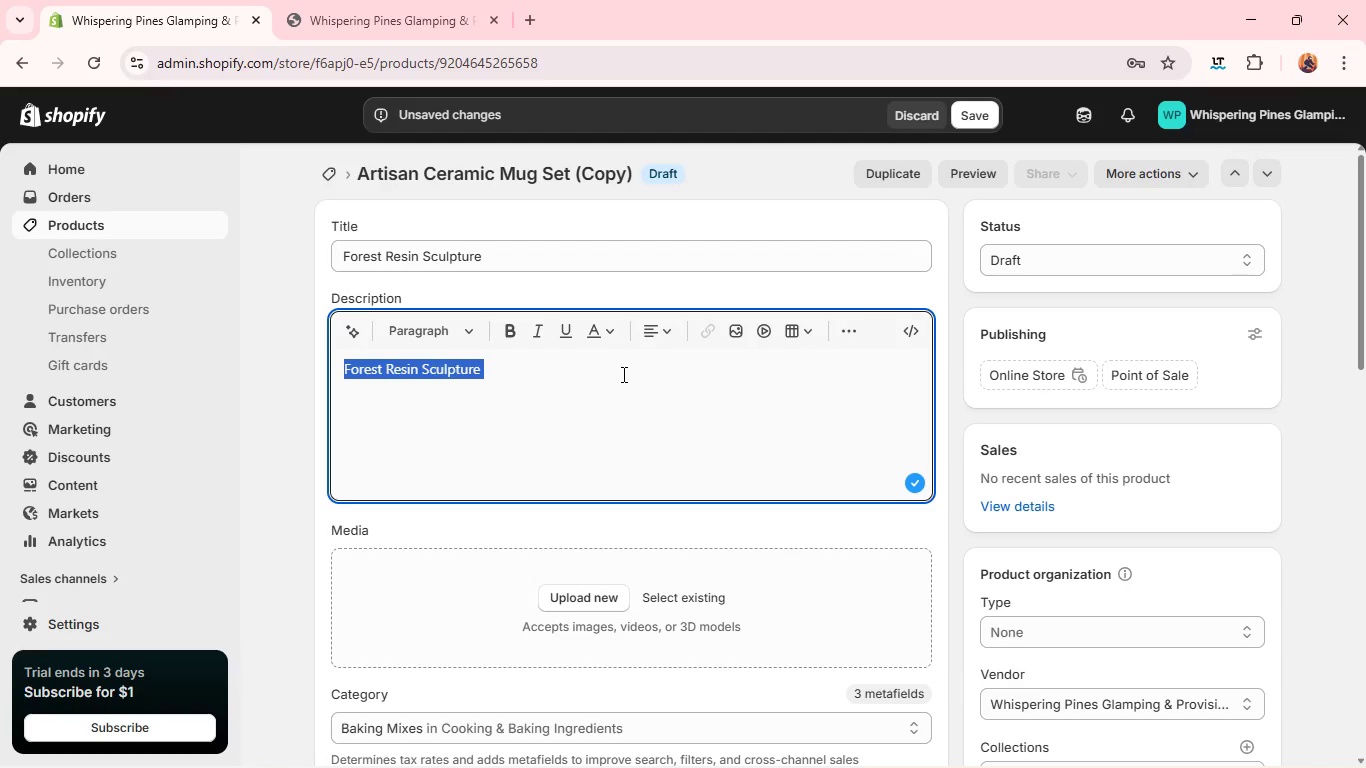 
key(Control+Shift+A)
 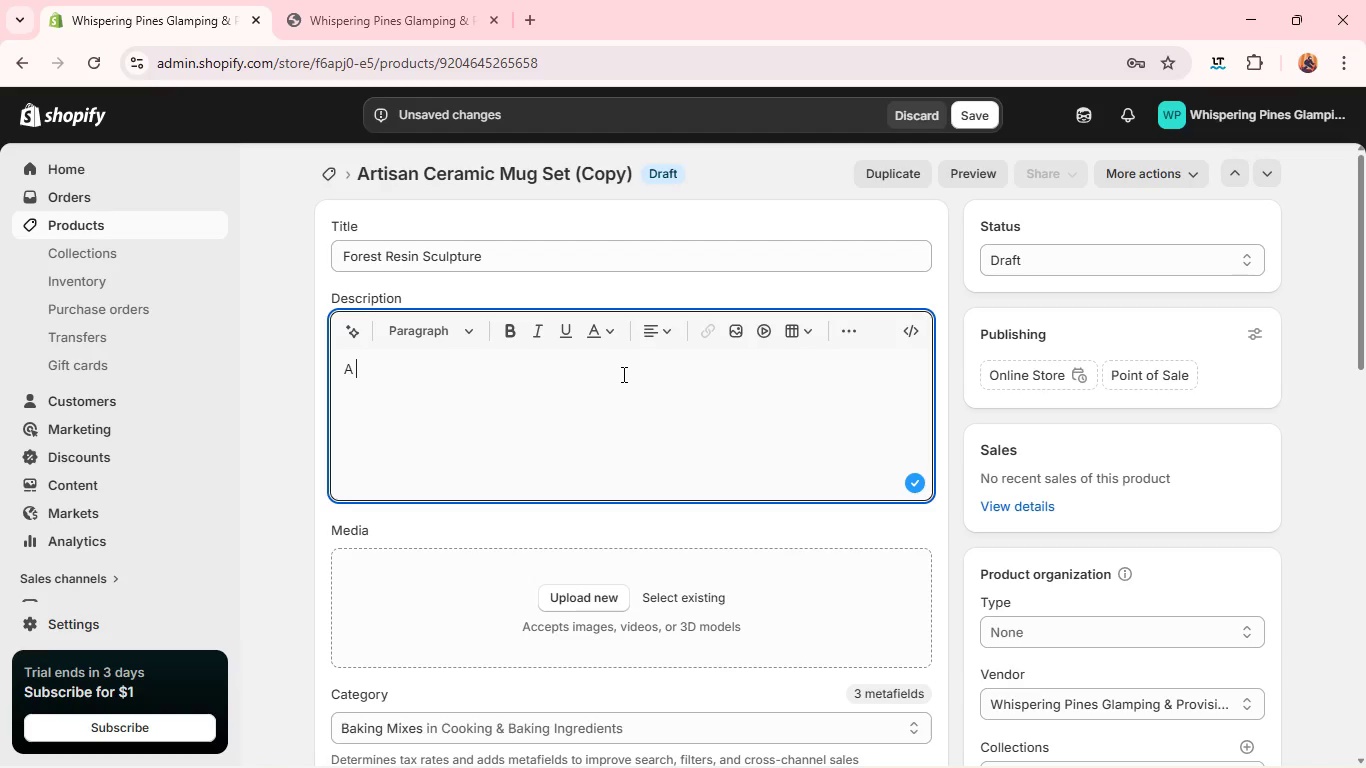 
key(Control+Space)
 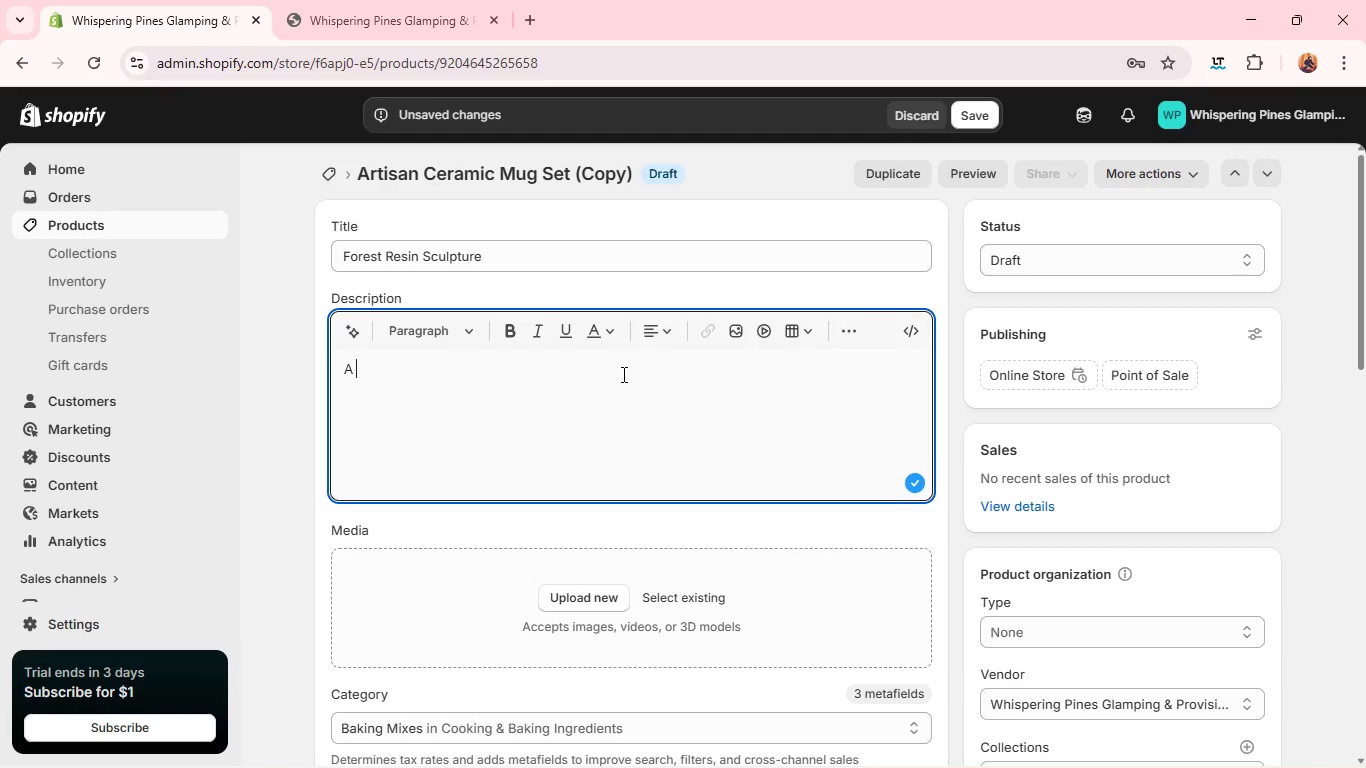 
type(c)
key(Backspace)
type(sculpture)
key(Backspace)
type(a; )
key(Backspace)
key(Backspace)
type(l keepsake inspired by the natural forms of the forest. Encased in layered resin, organic of the )
 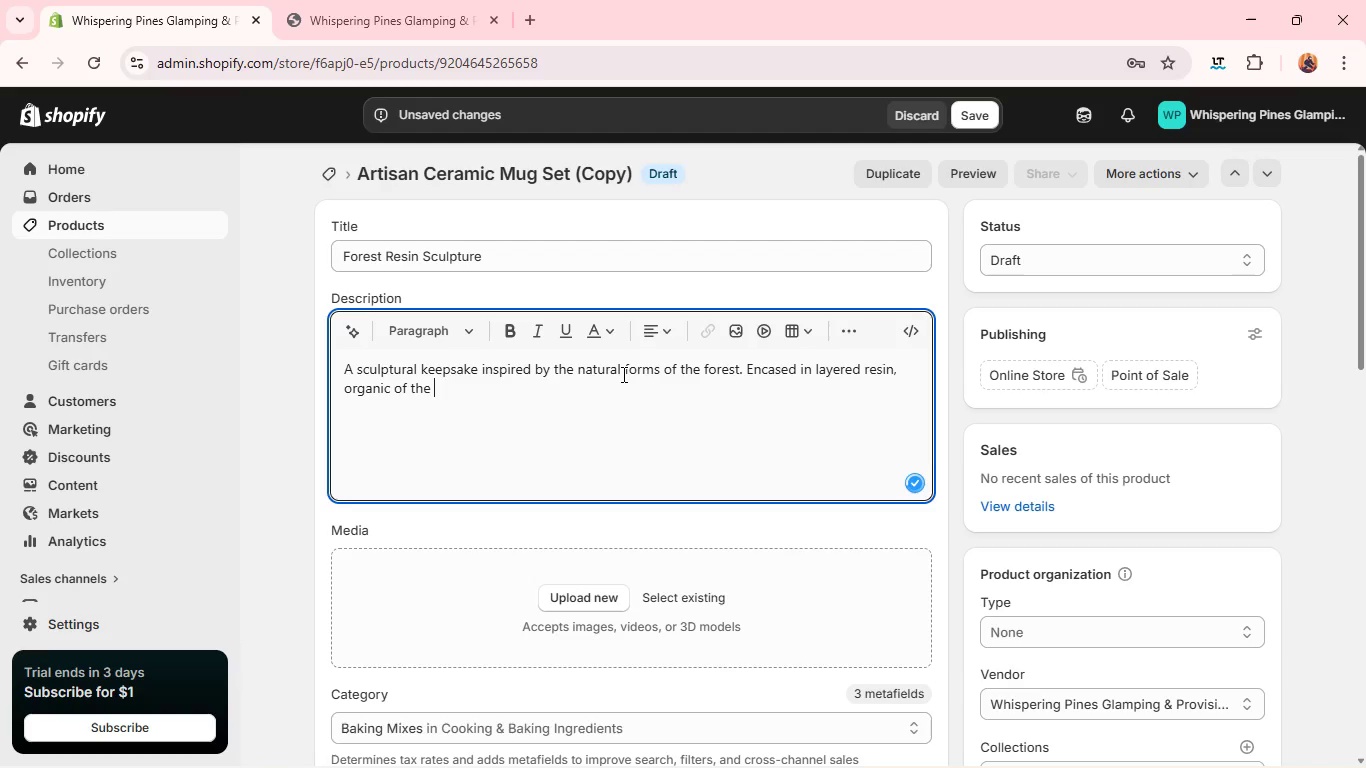 
type(forest. Encase )
 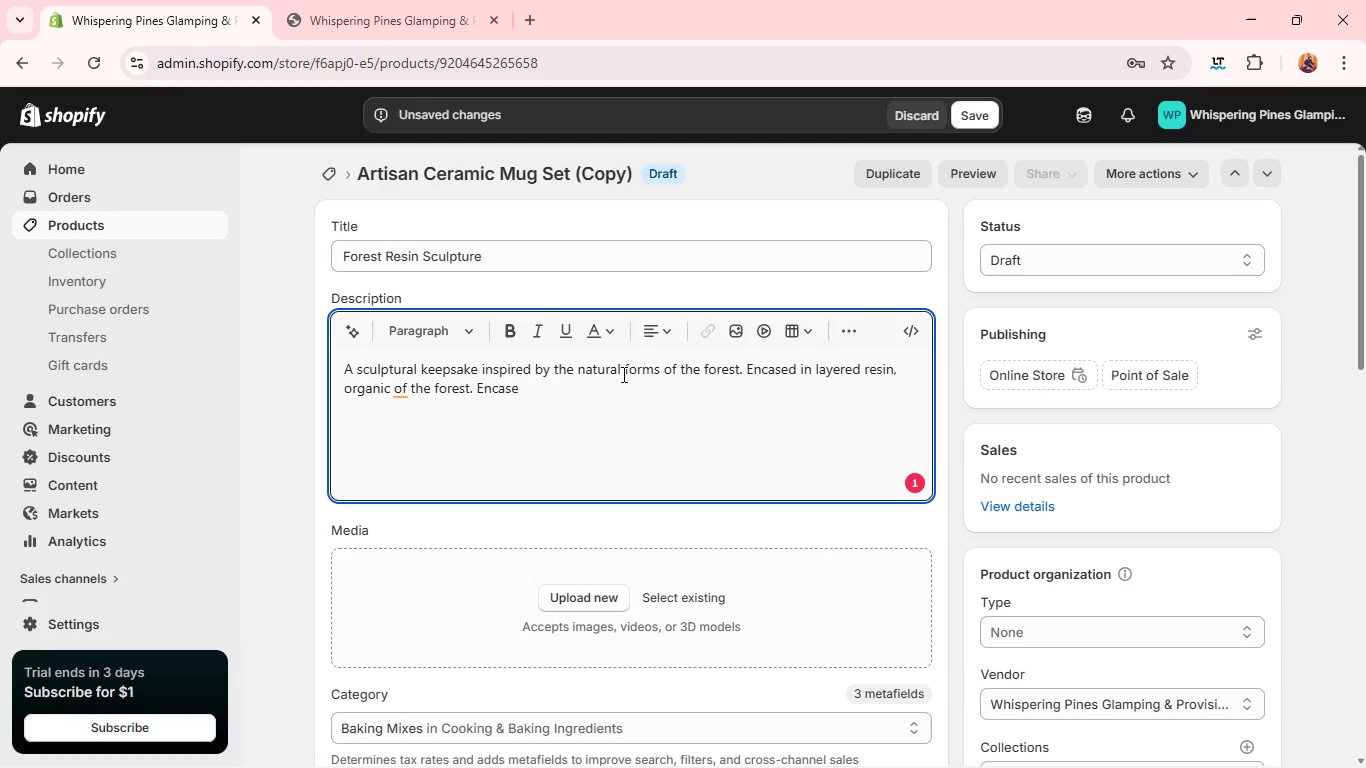 
wait(13.27)
 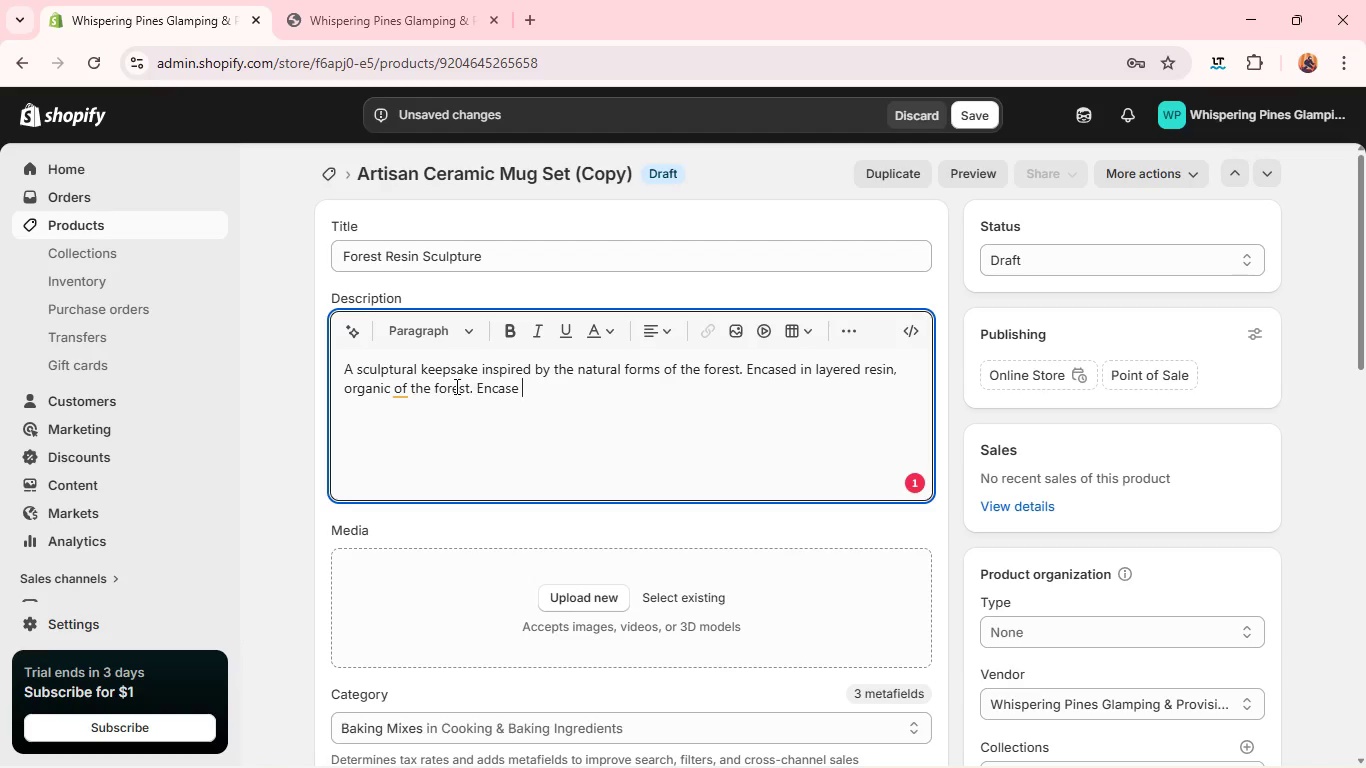 
type(inlatered )
 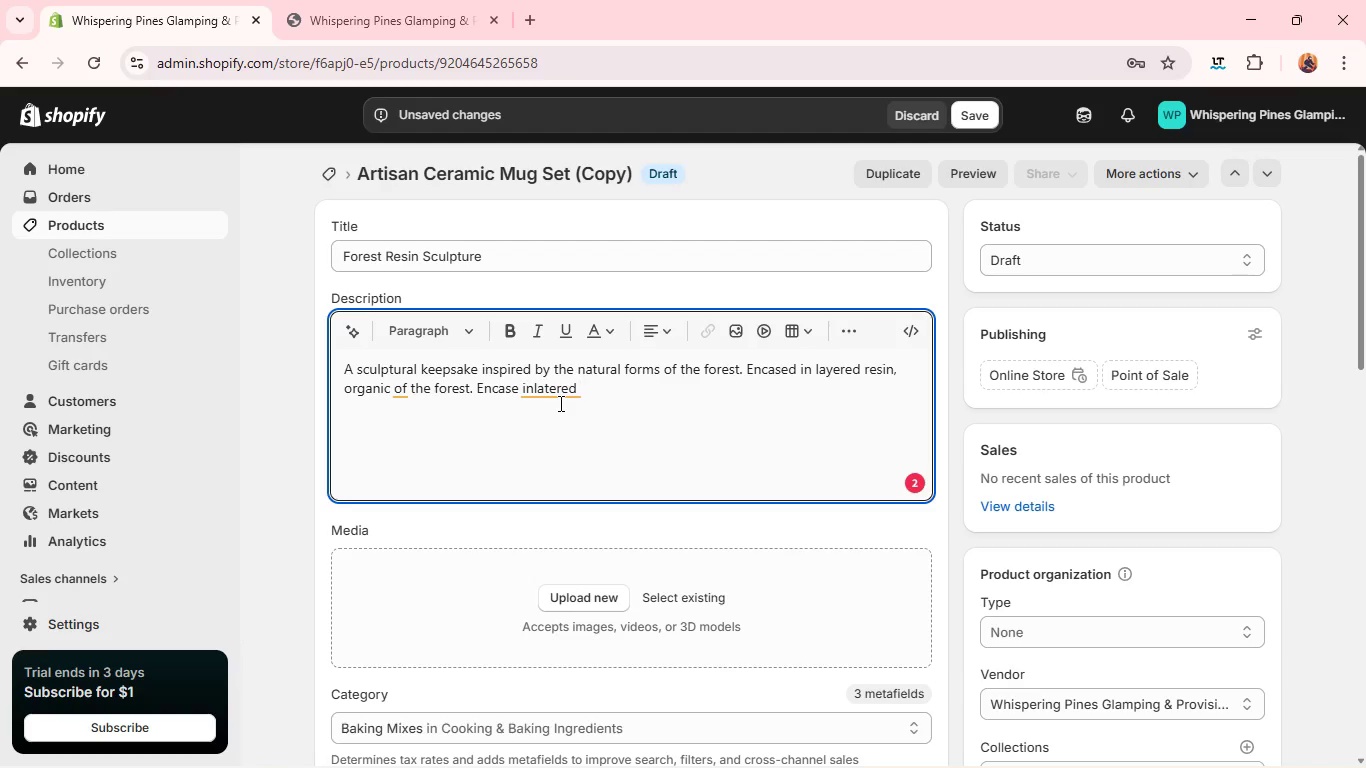 
wait(20.12)
 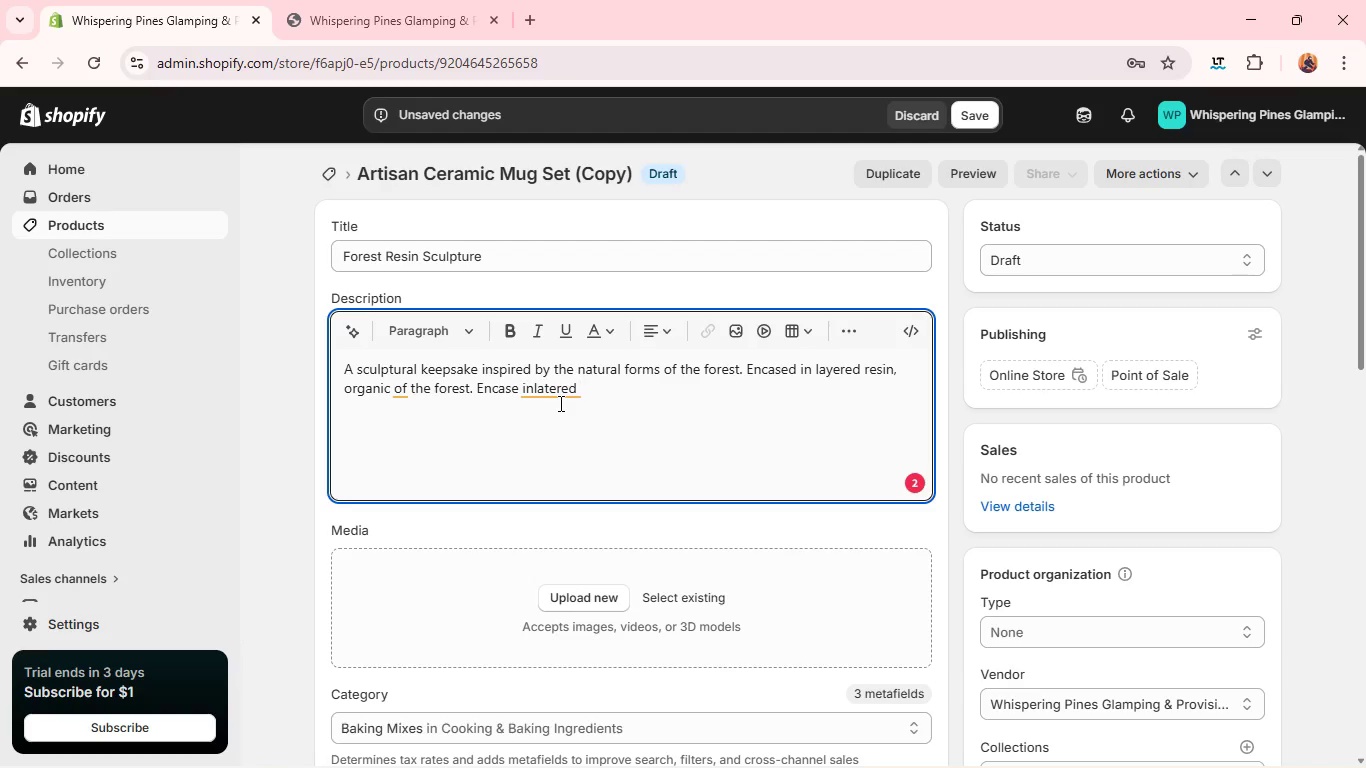 
left_click([531, 385])
 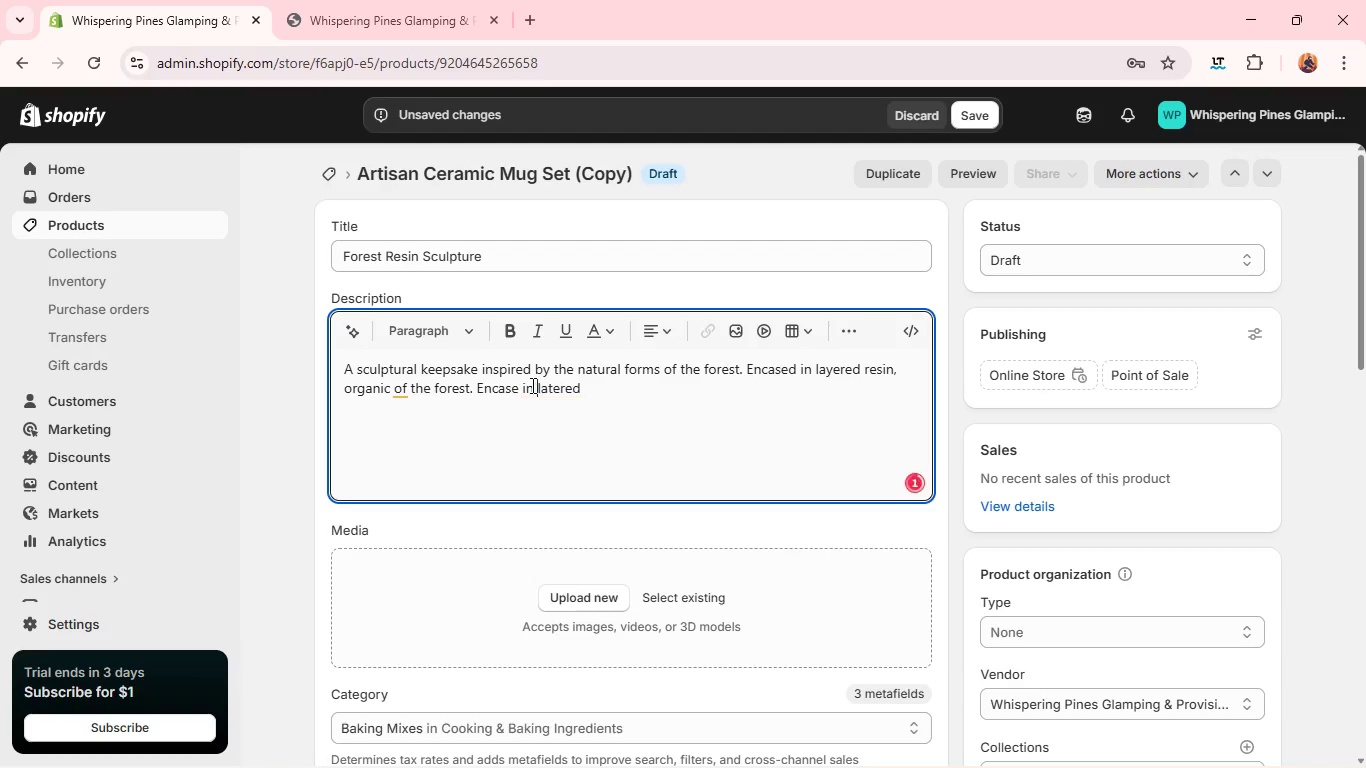 
key(Space)
 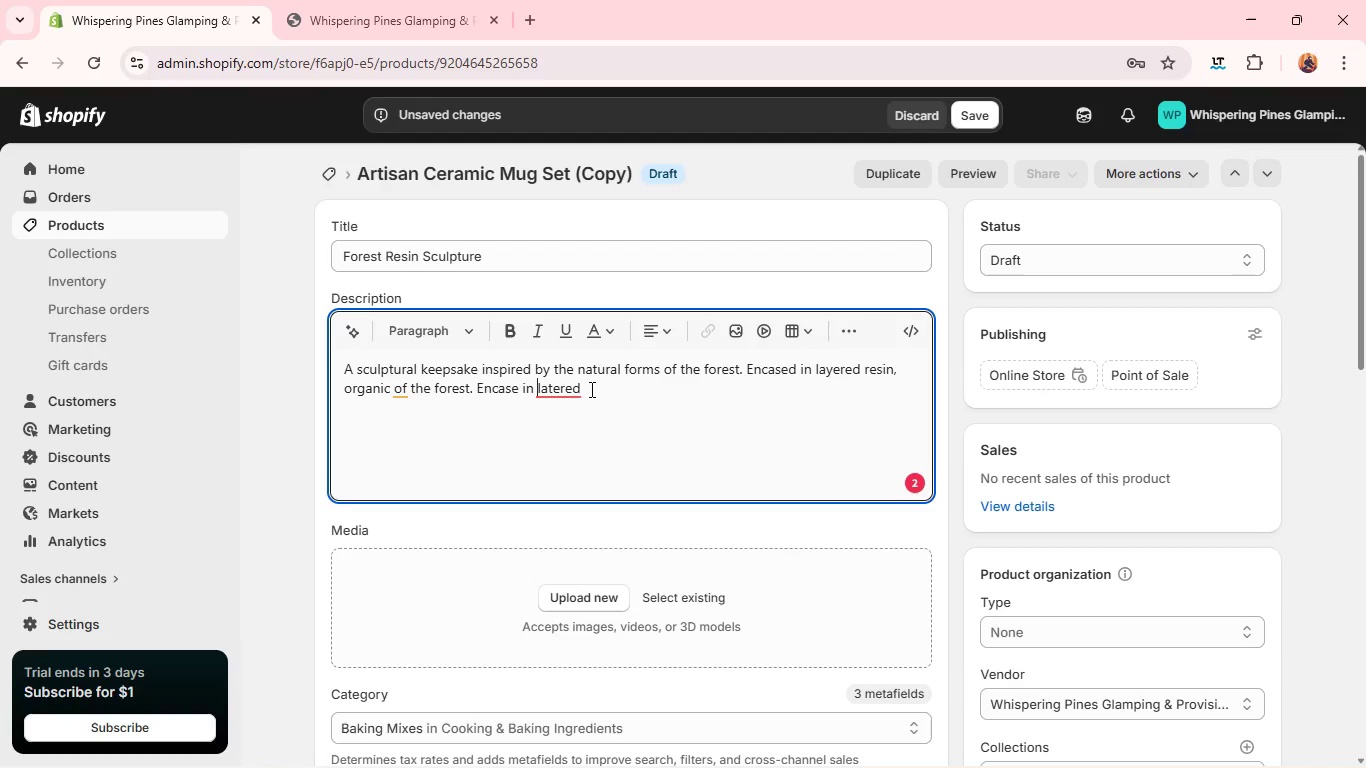 
wait(8.2)
 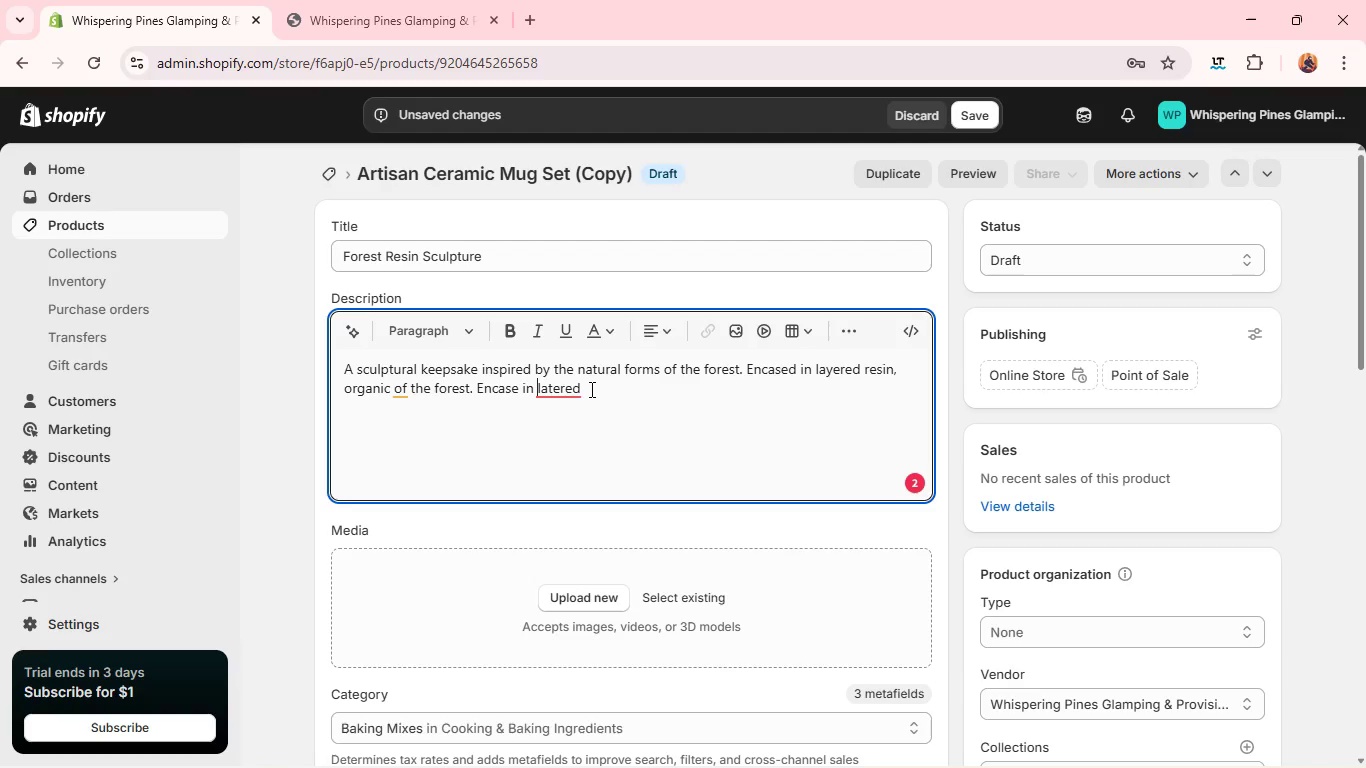 
left_click([572, 381])
 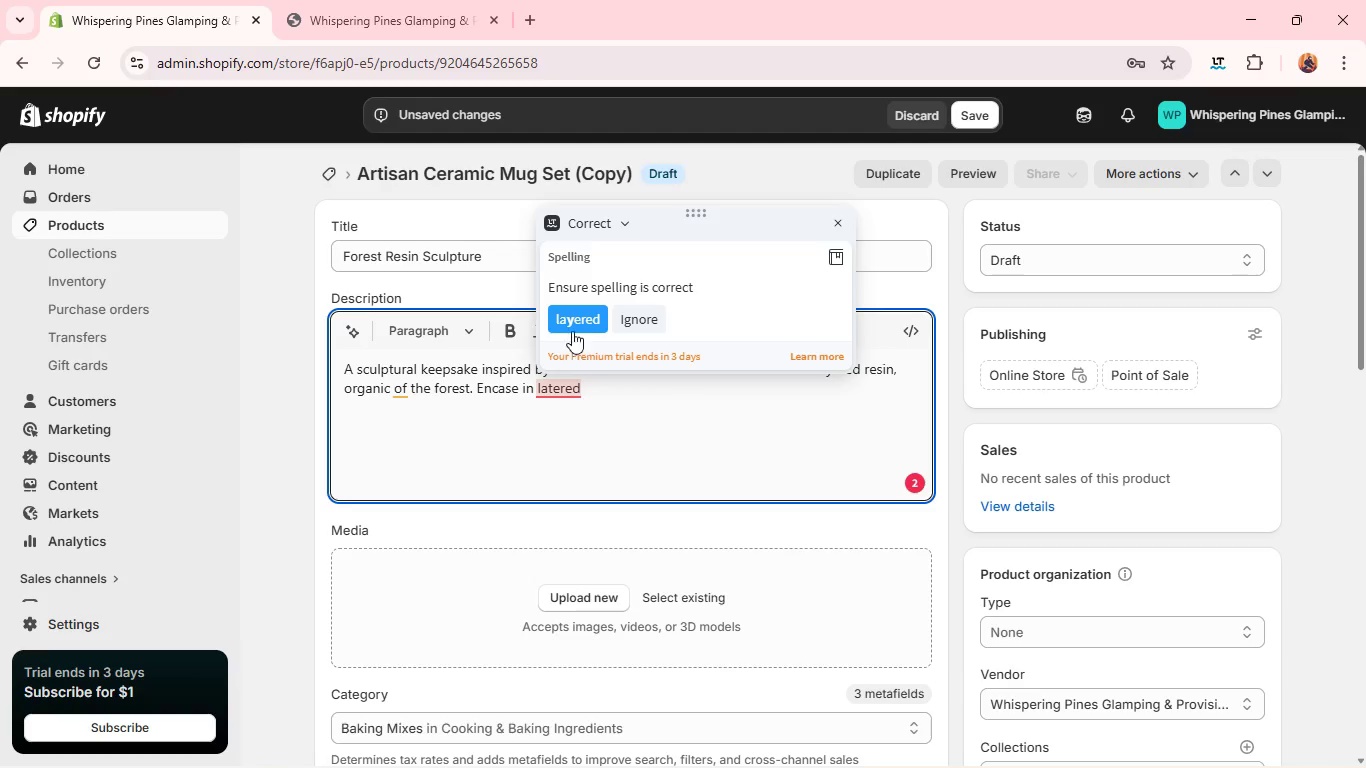 
left_click([577, 313])
 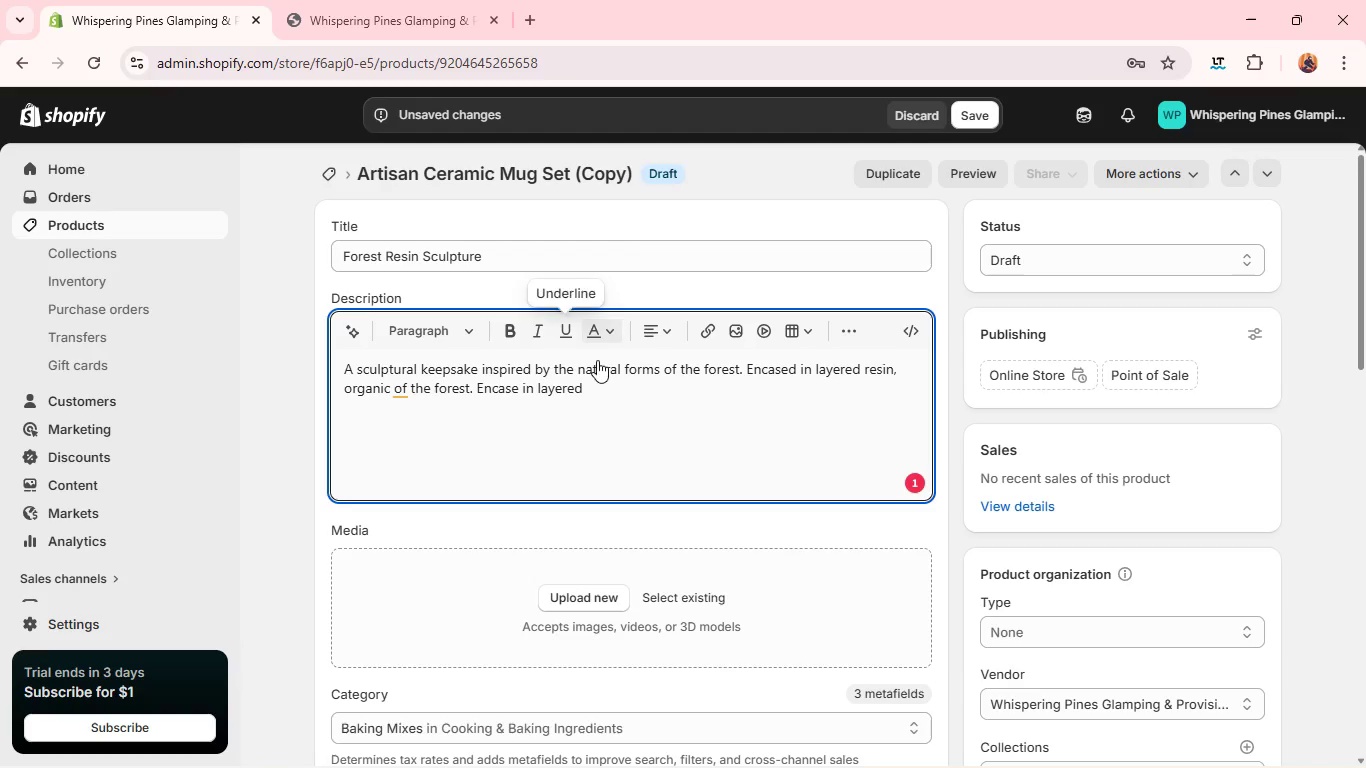 
wait(7.45)
 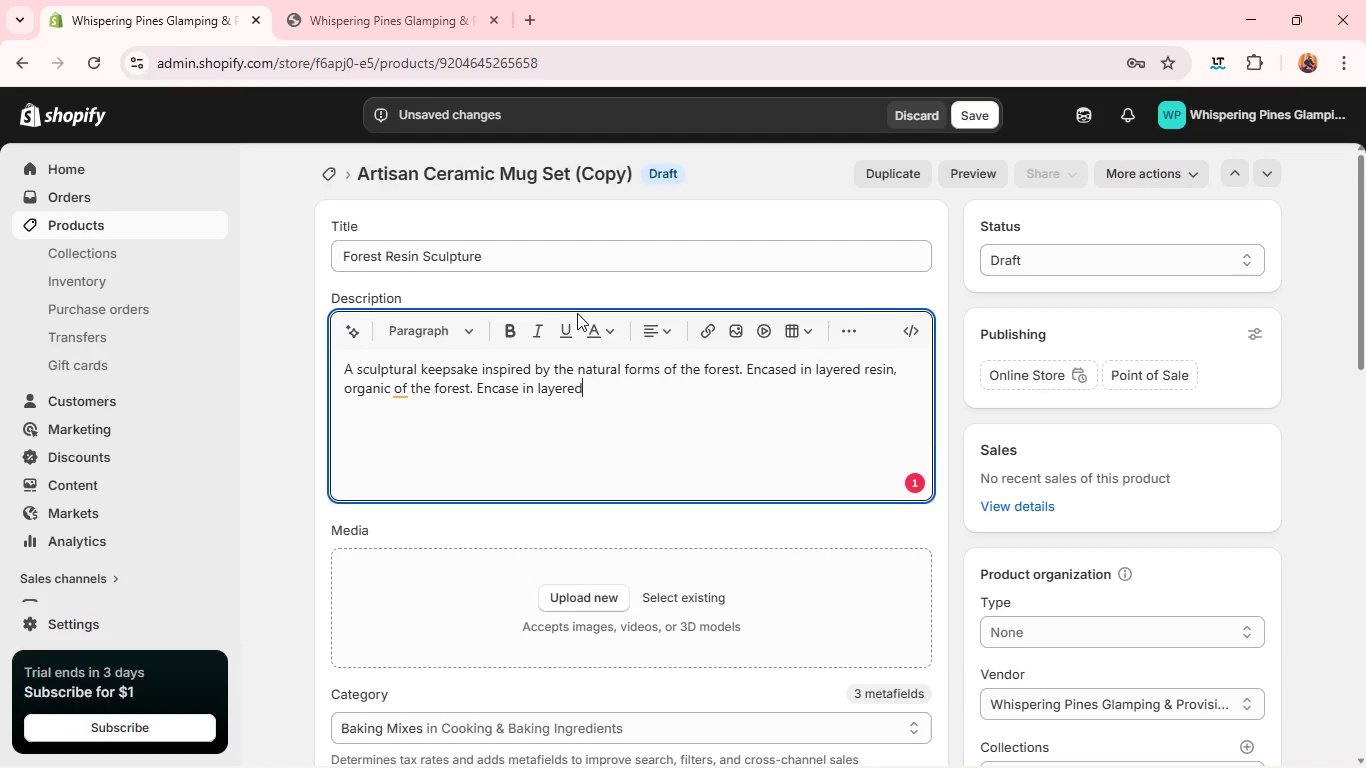 
type( resin, organic )
 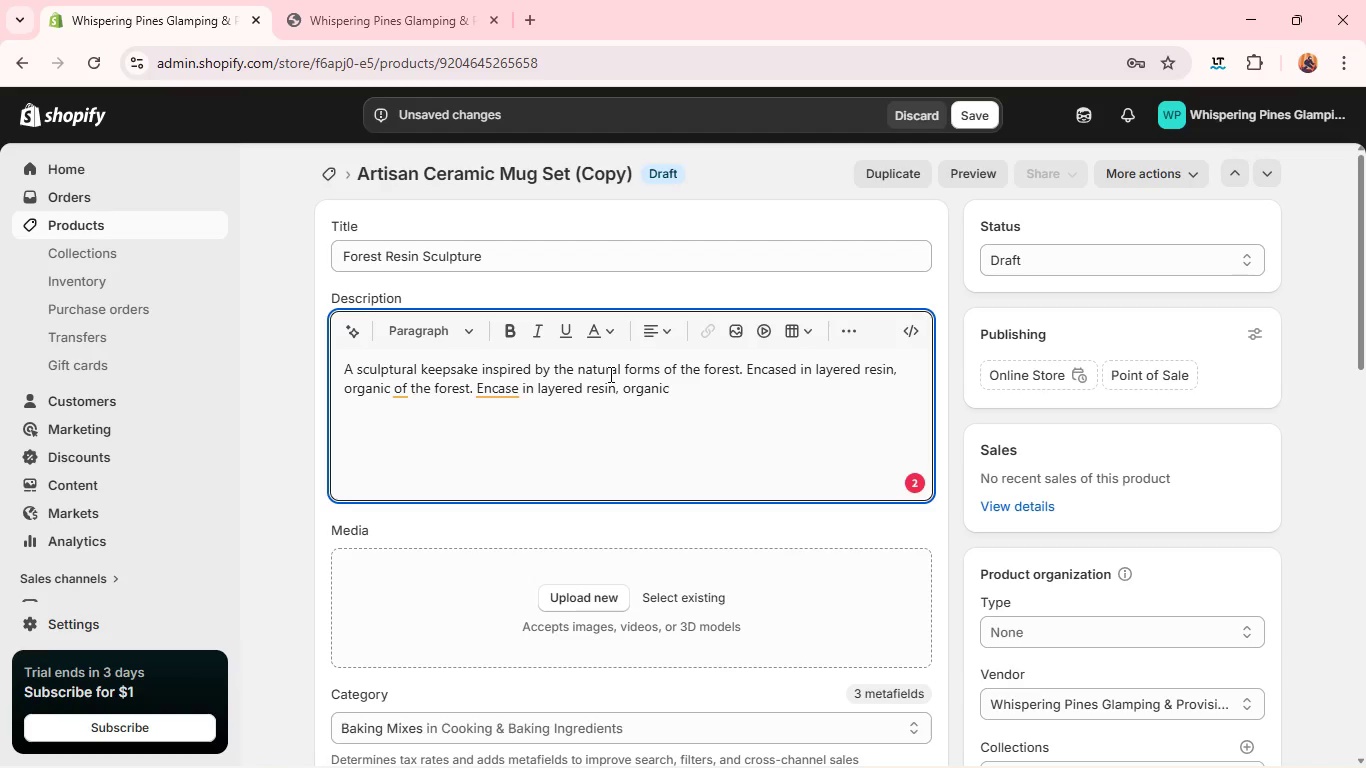 
wait(6.52)
 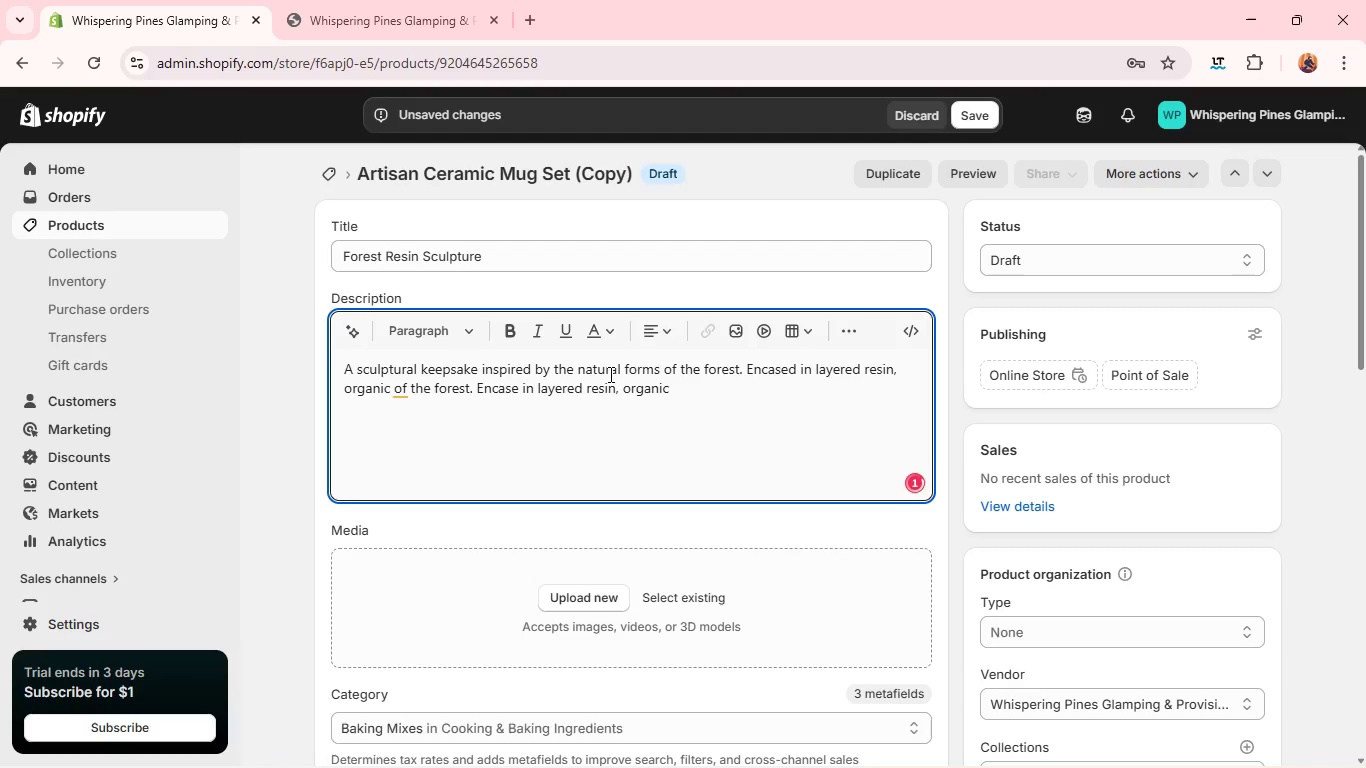 
type(r)
key(Backspace)
type(textures and woodland )
 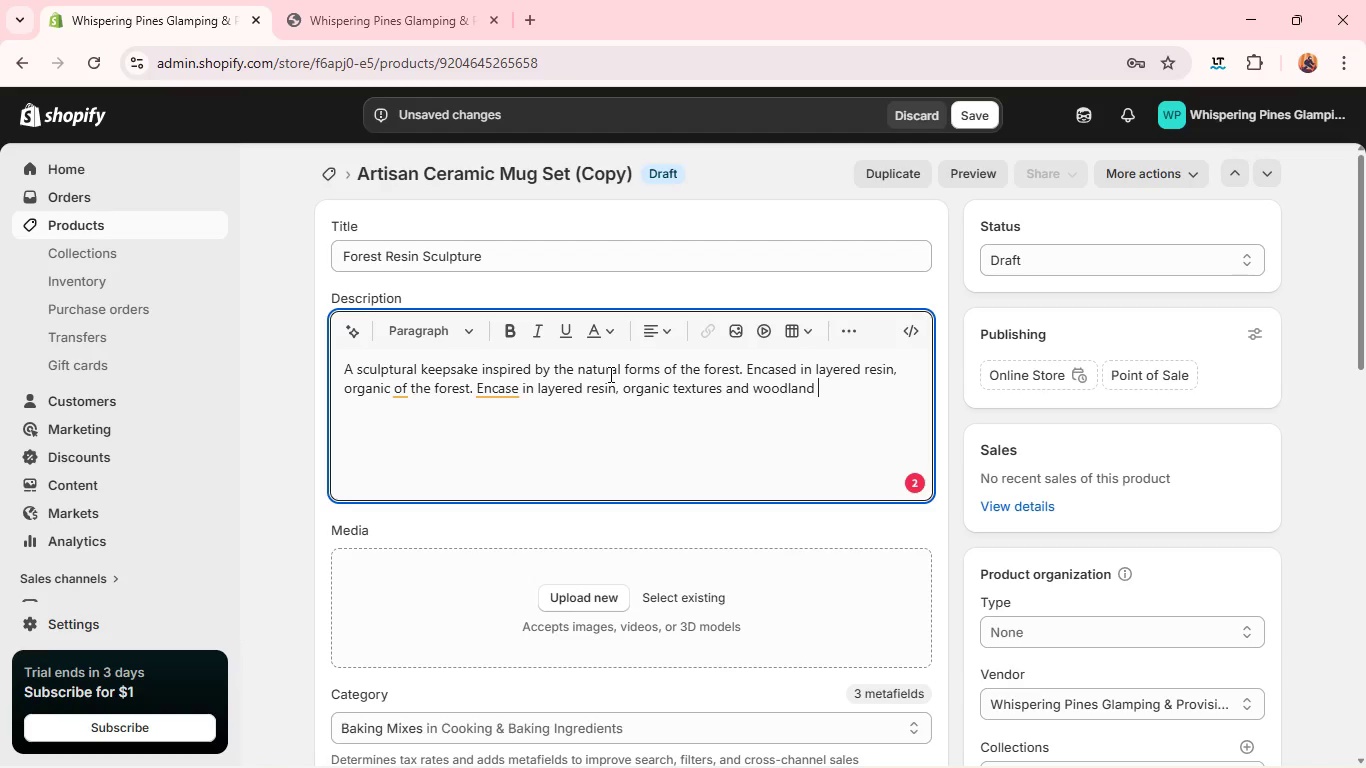 
type(elements ae preserc)
key(Backspace)
type(ved in artis)
 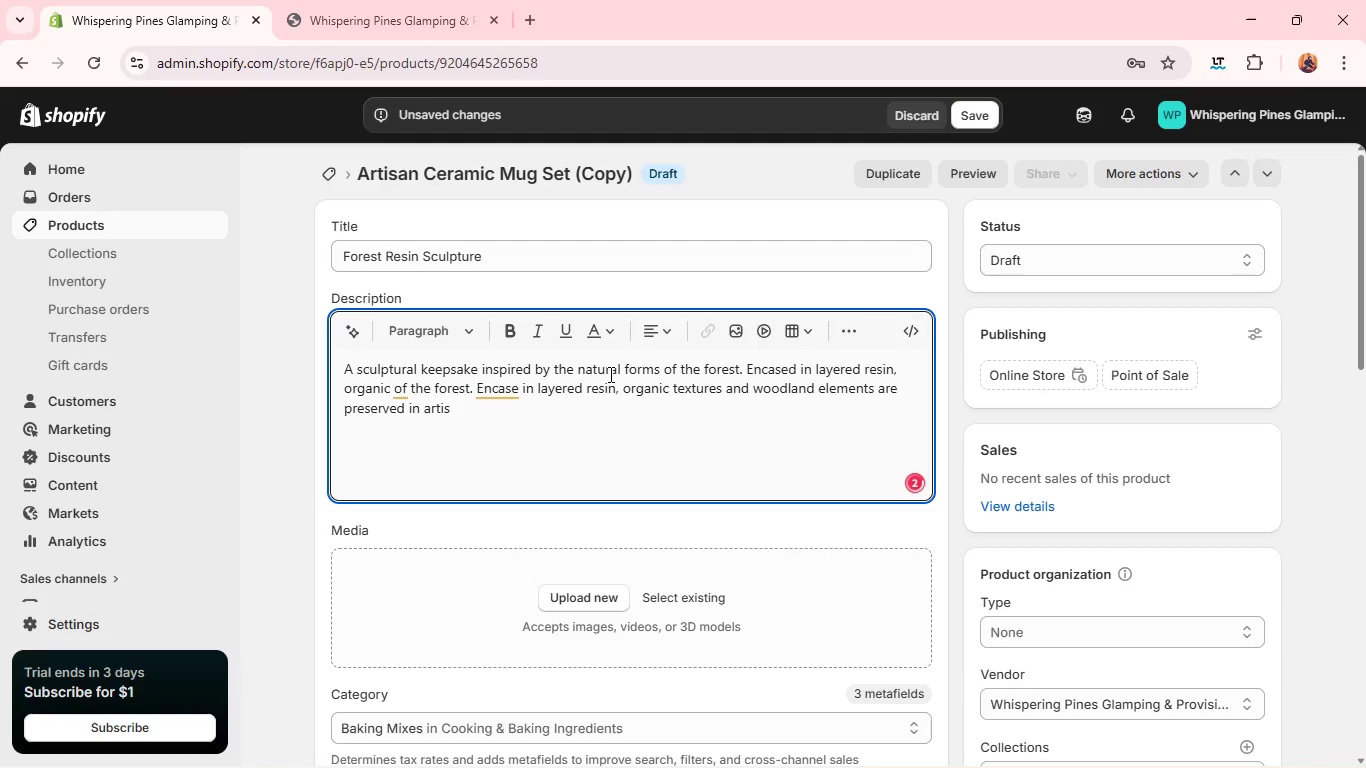 
type(tic )
 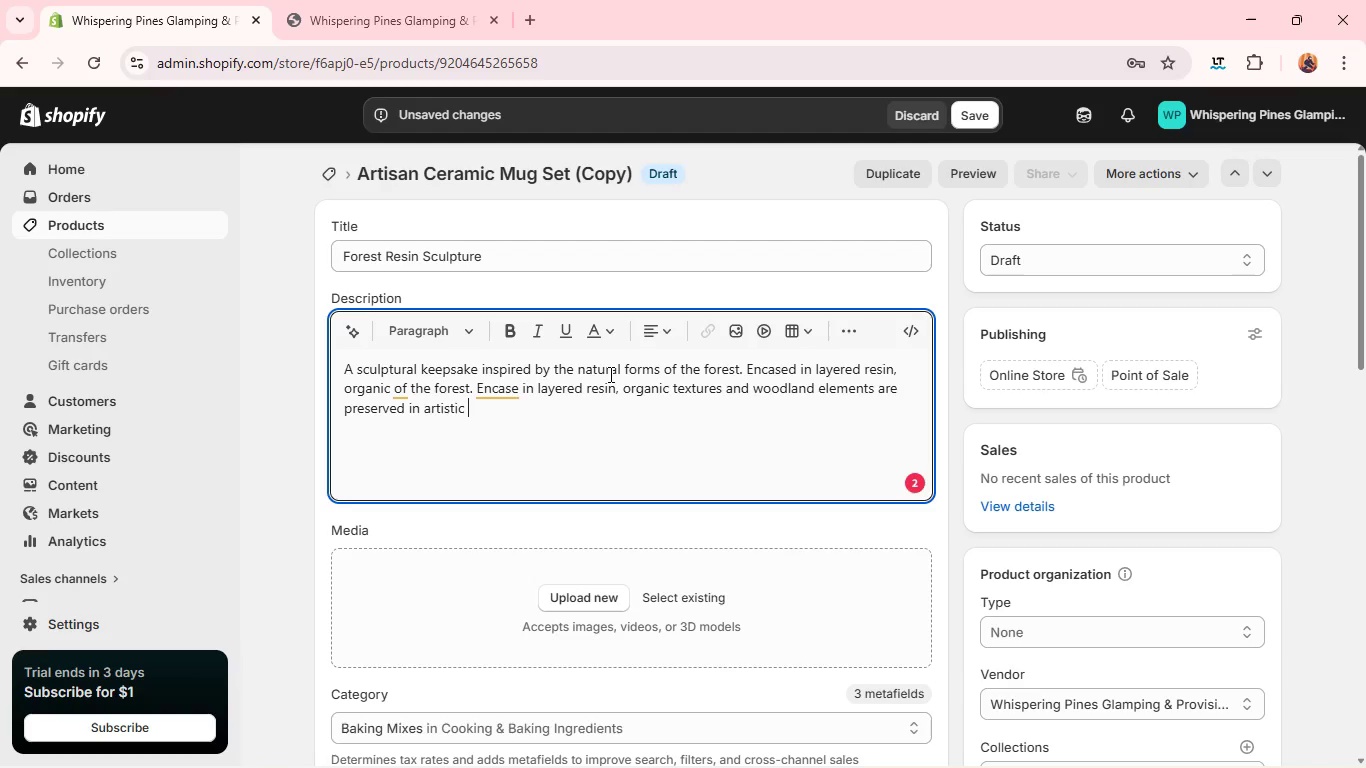 
type(stillness-an enduring reminder of time speninnaturare;)
key(Backspace)
type('s )
 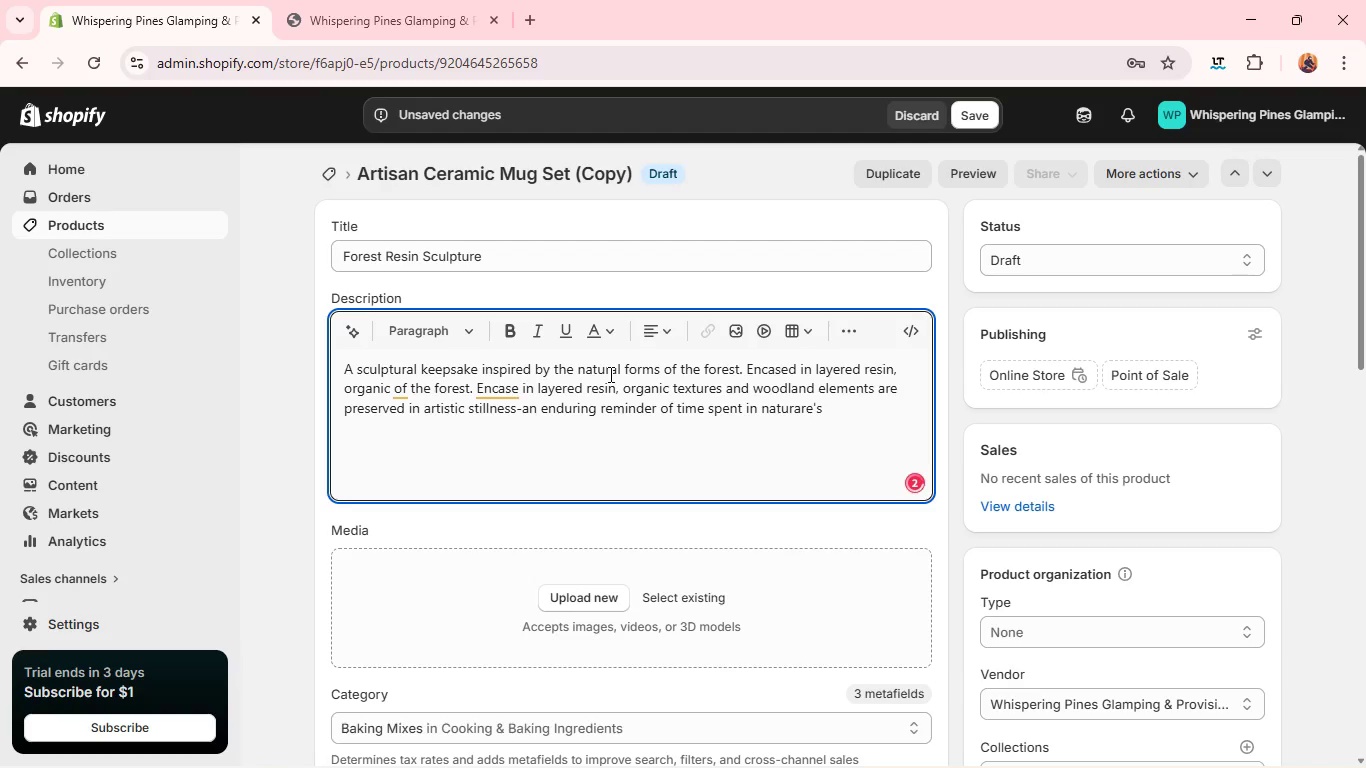 
wait(12.76)
 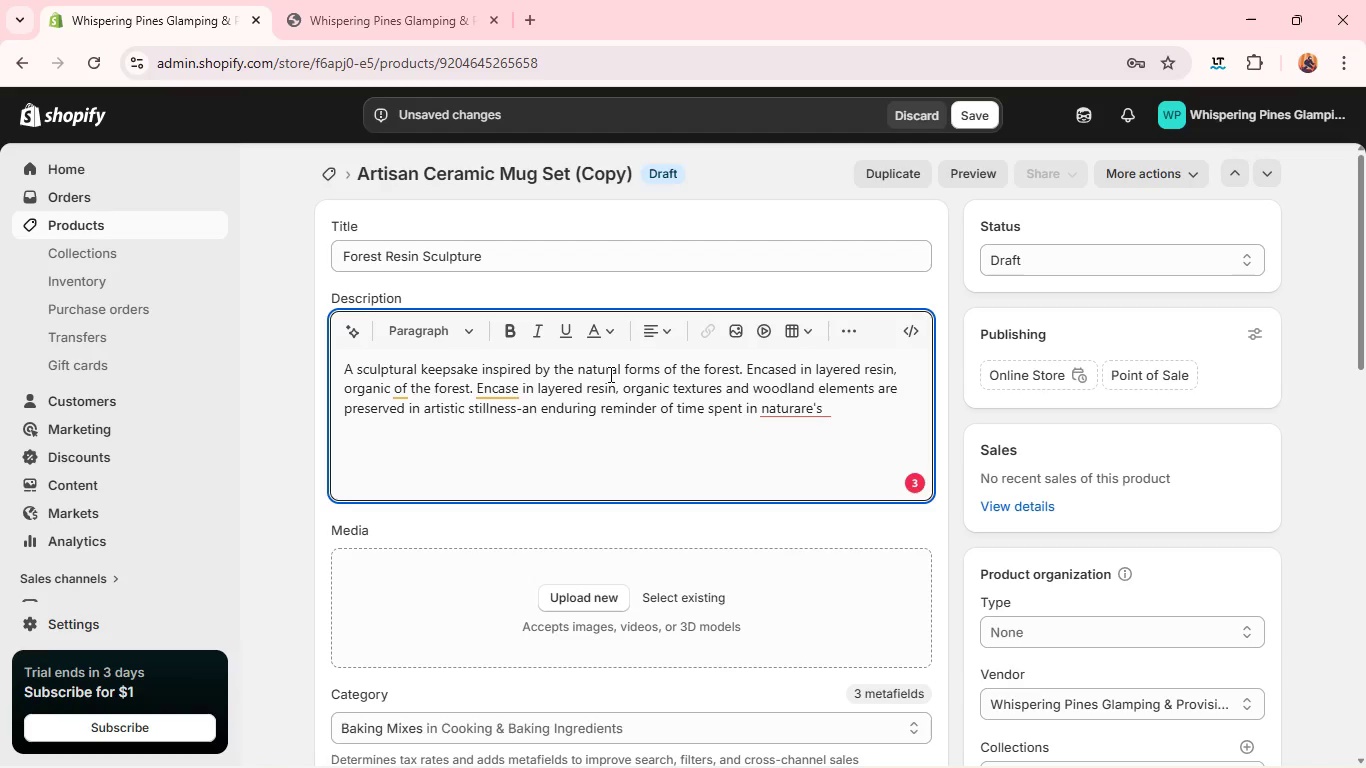 
type(quiet luxury.)
 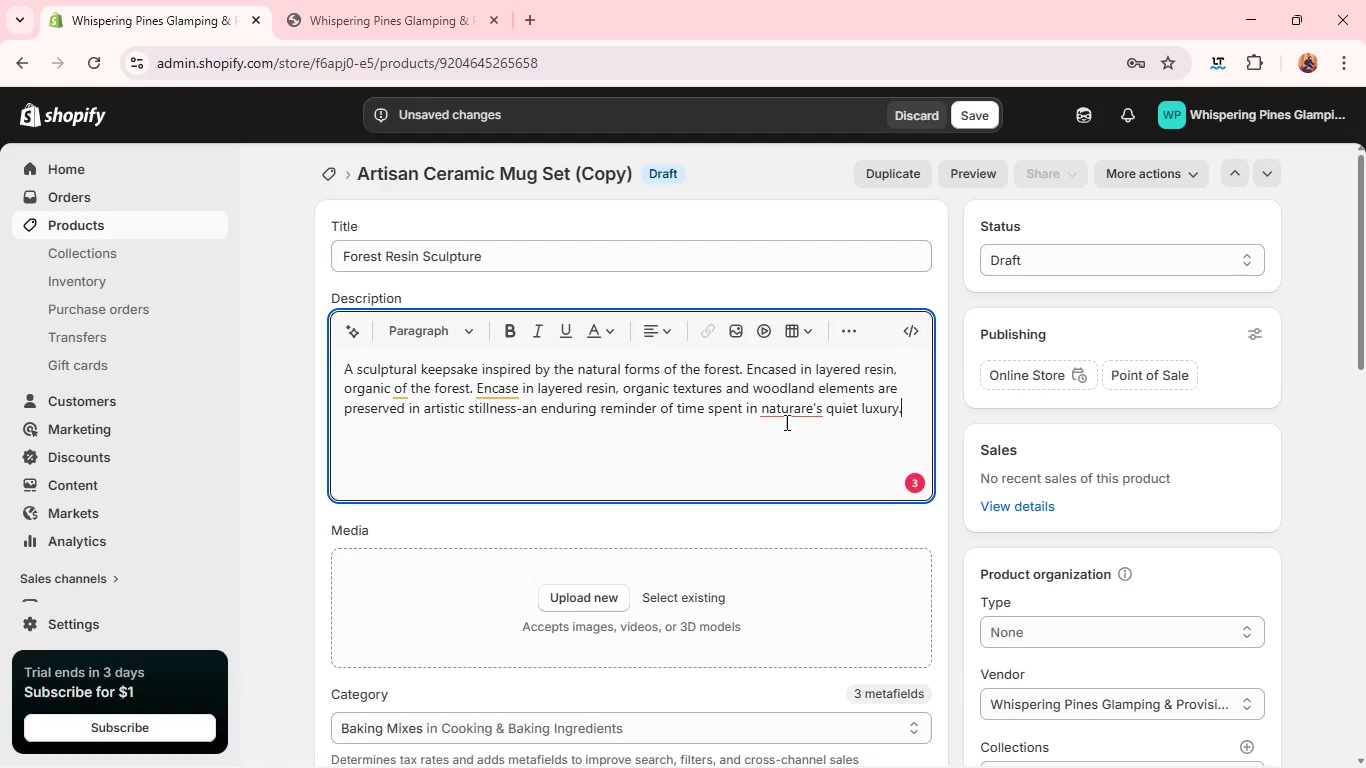 
left_click([786, 420])
 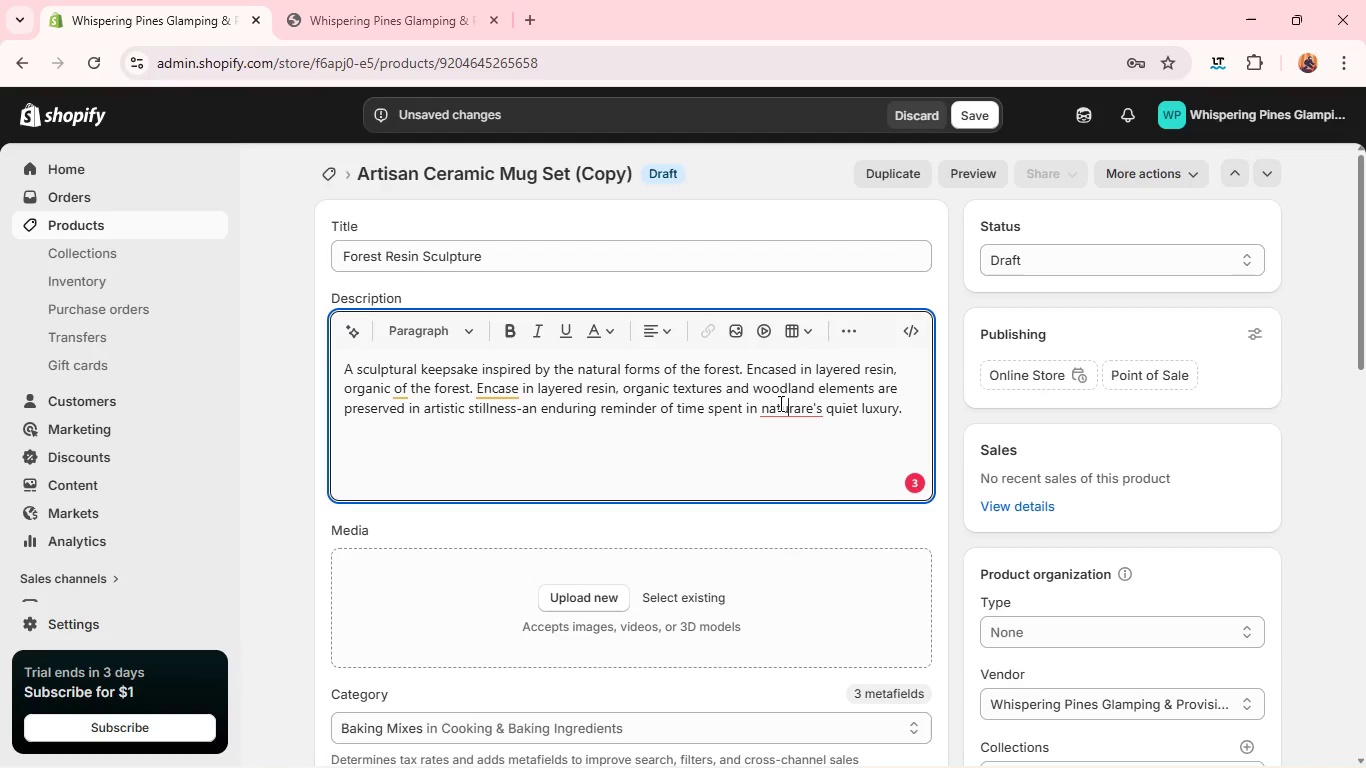 
left_click([779, 403])
 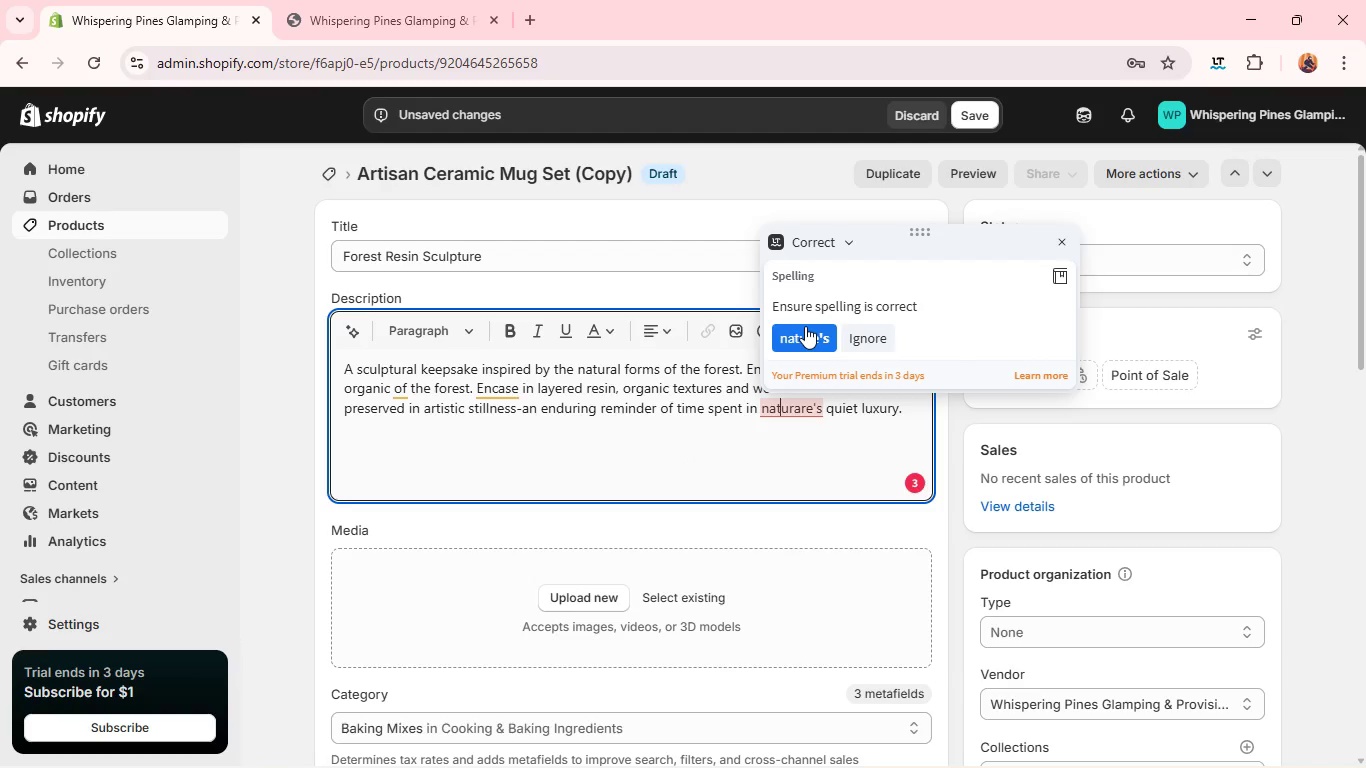 
left_click([805, 326])
 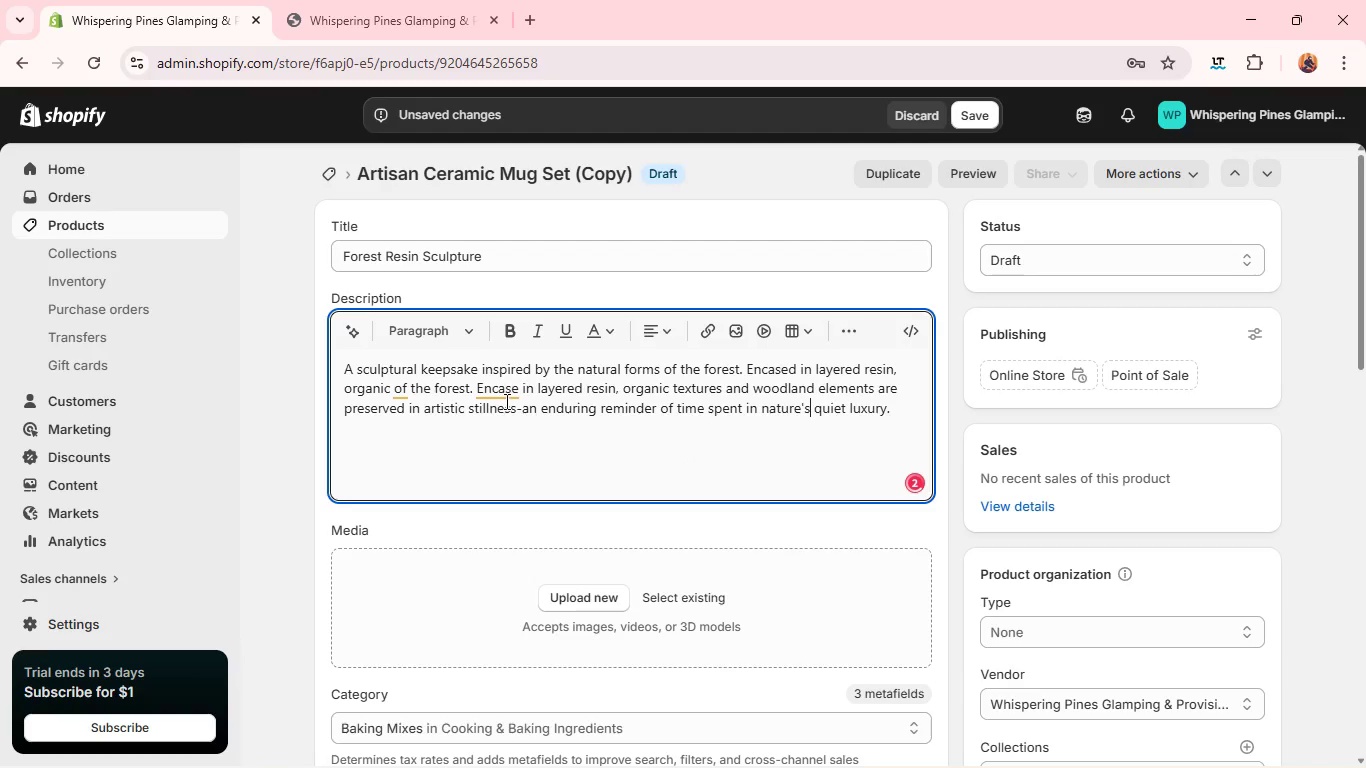 
left_click([501, 400])
 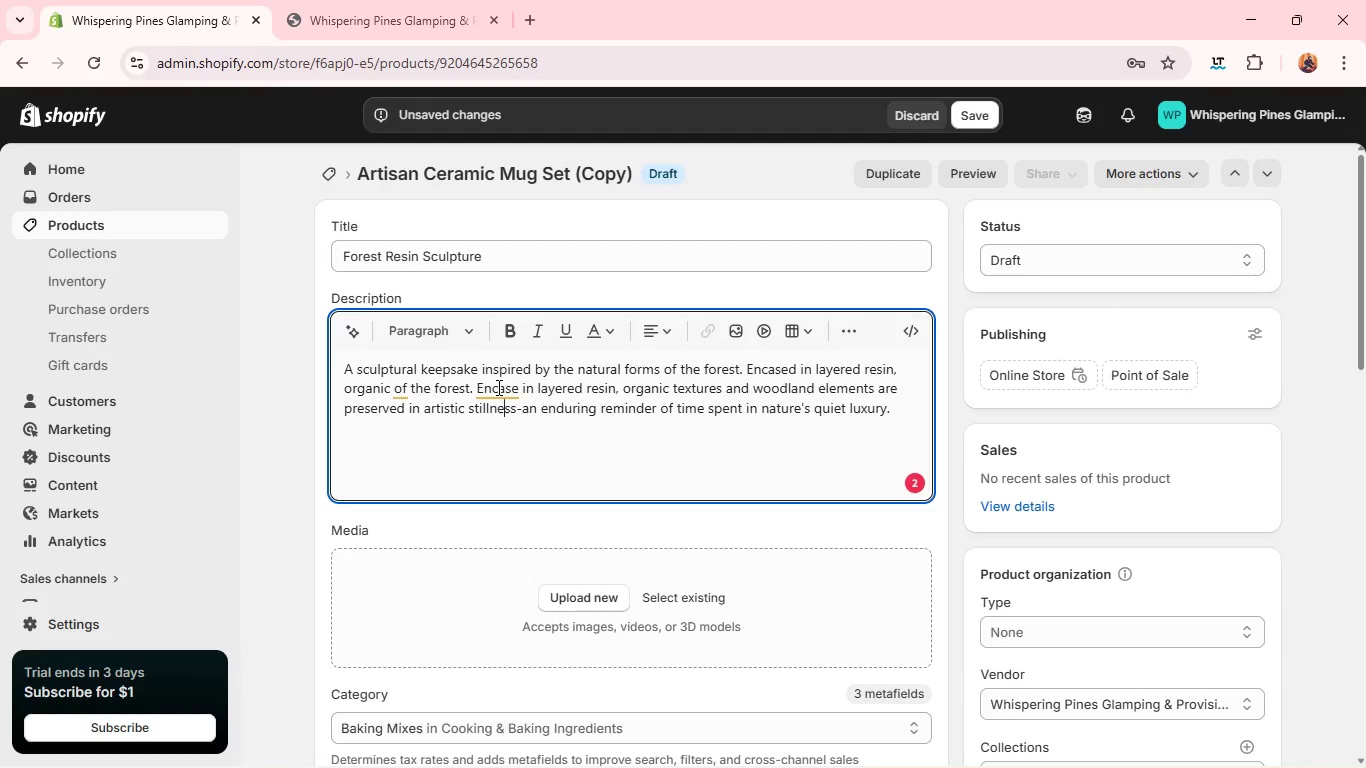 
left_click([497, 387])
 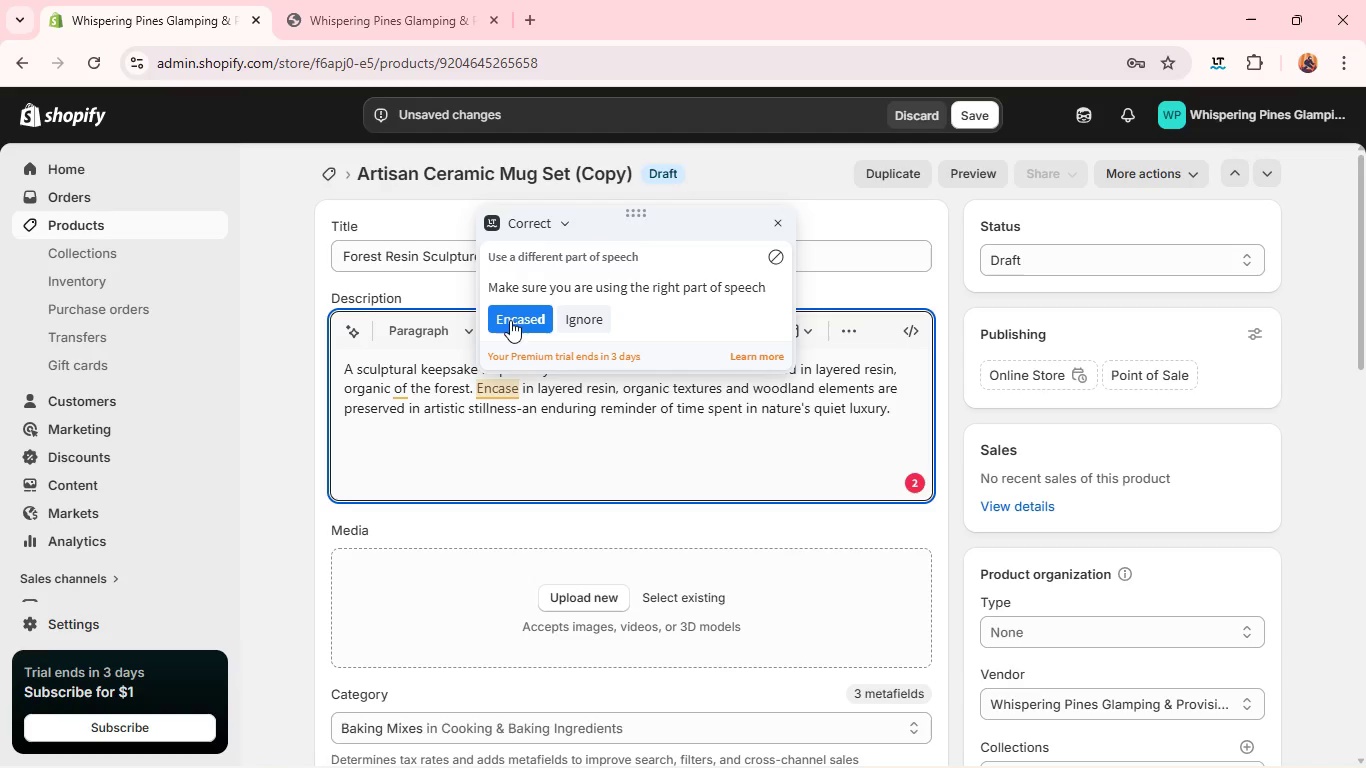 
left_click([511, 317])
 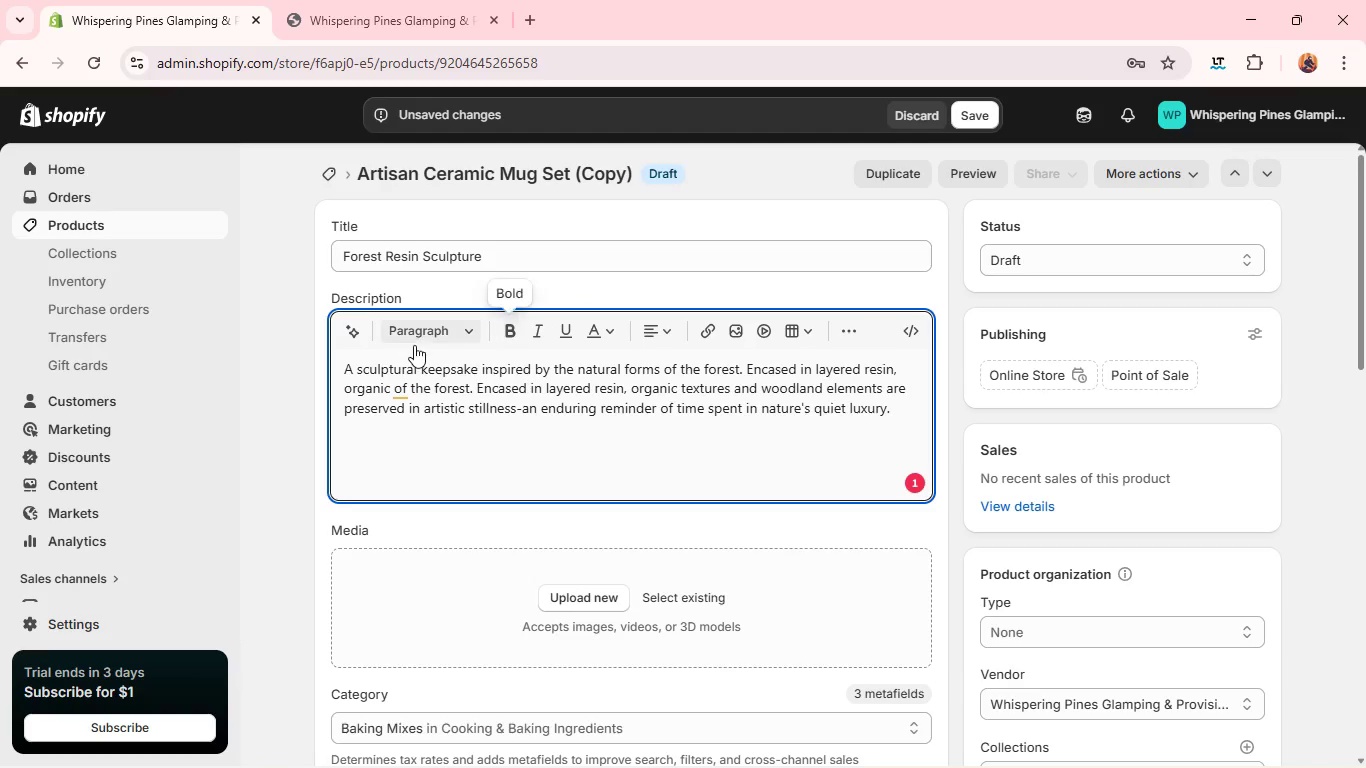 
wait(5.48)
 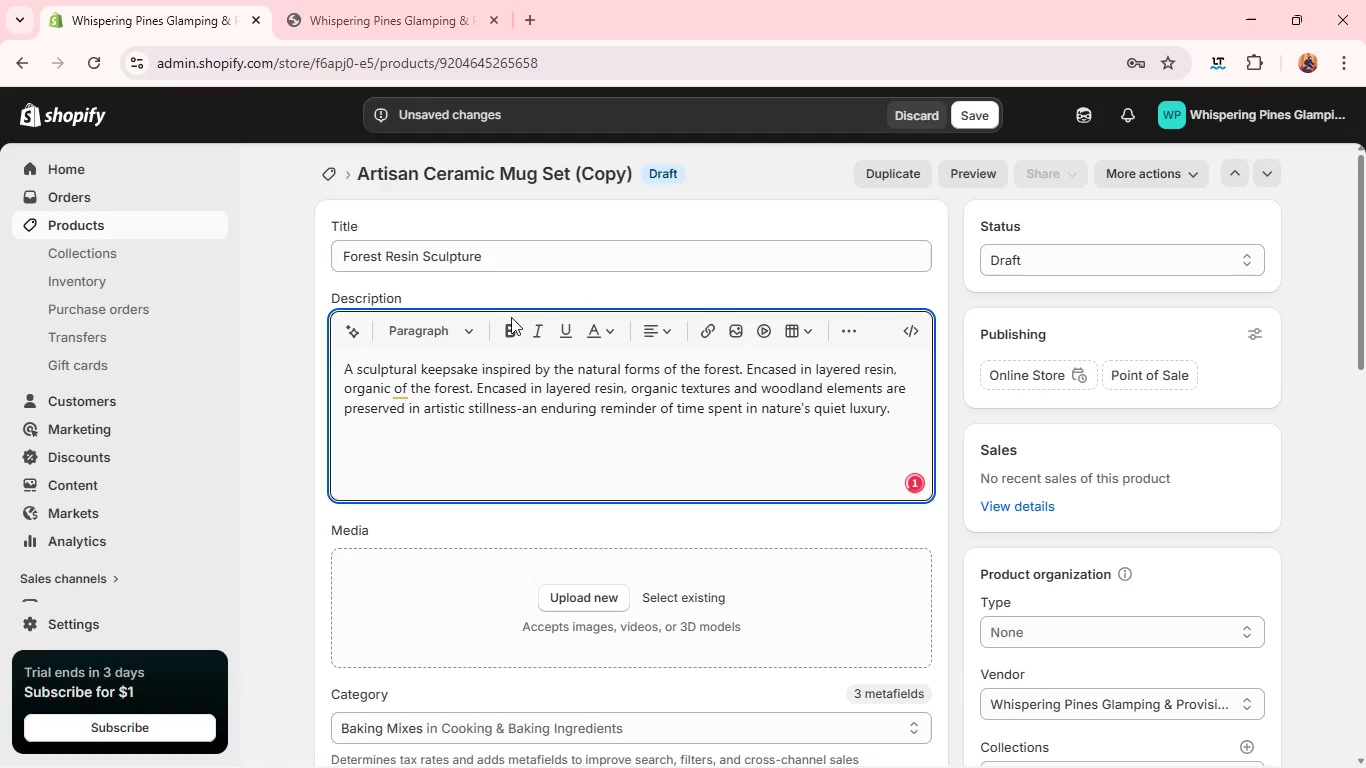 
left_click([403, 386])
 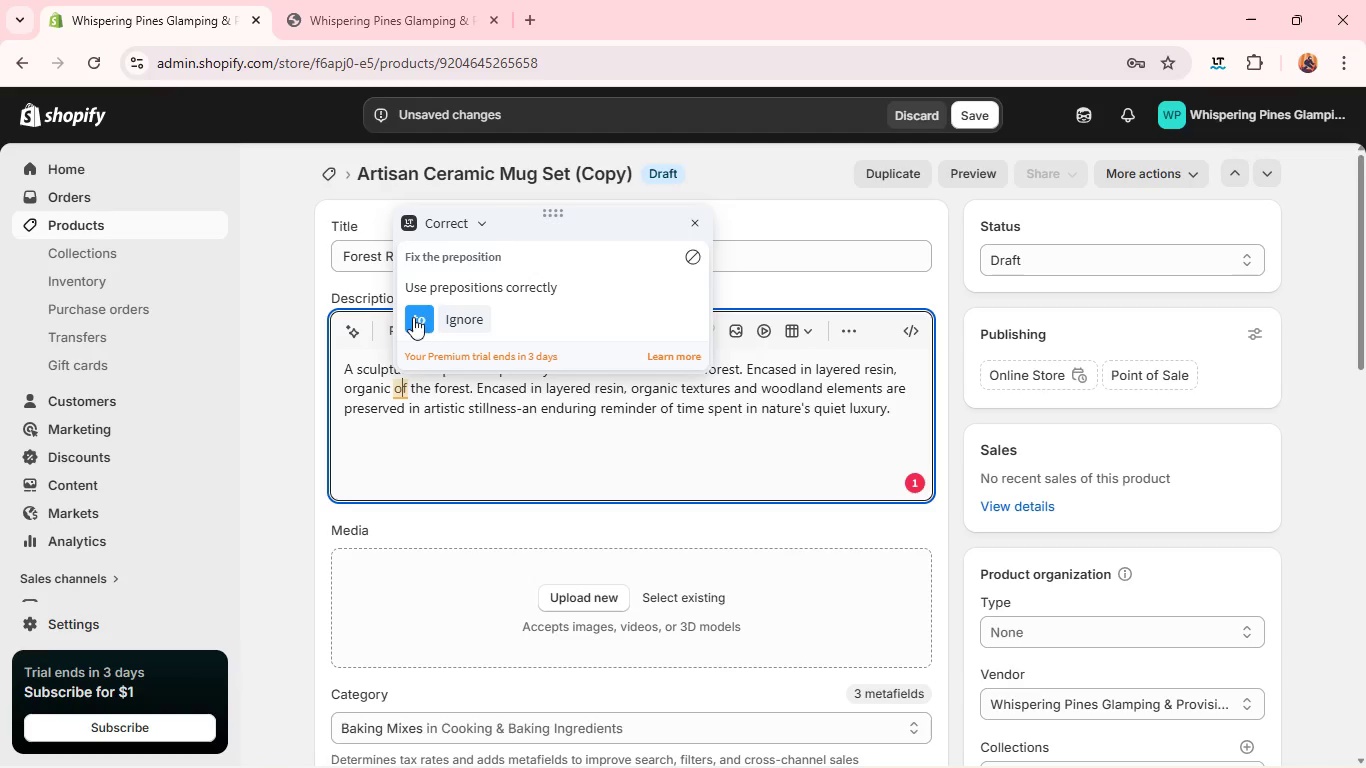 
left_click([413, 309])
 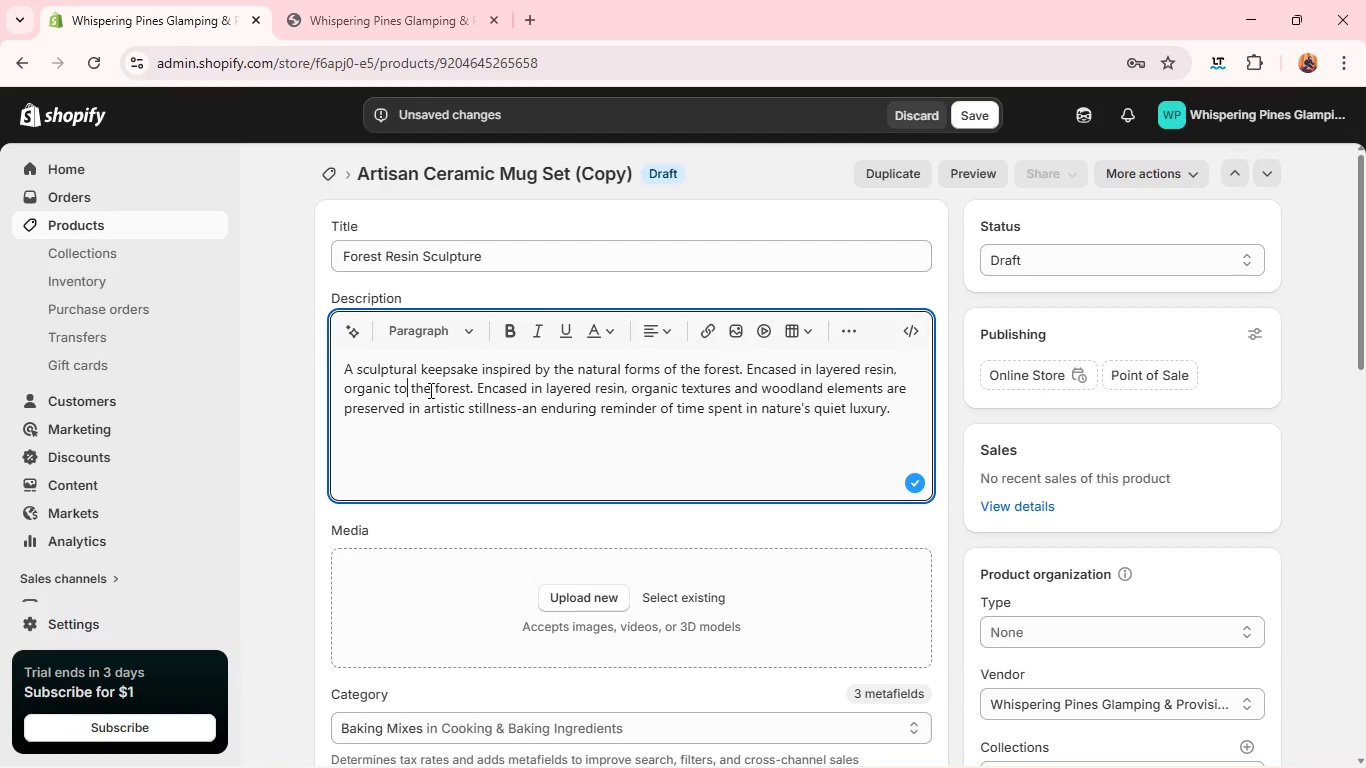 
wait(50.3)
 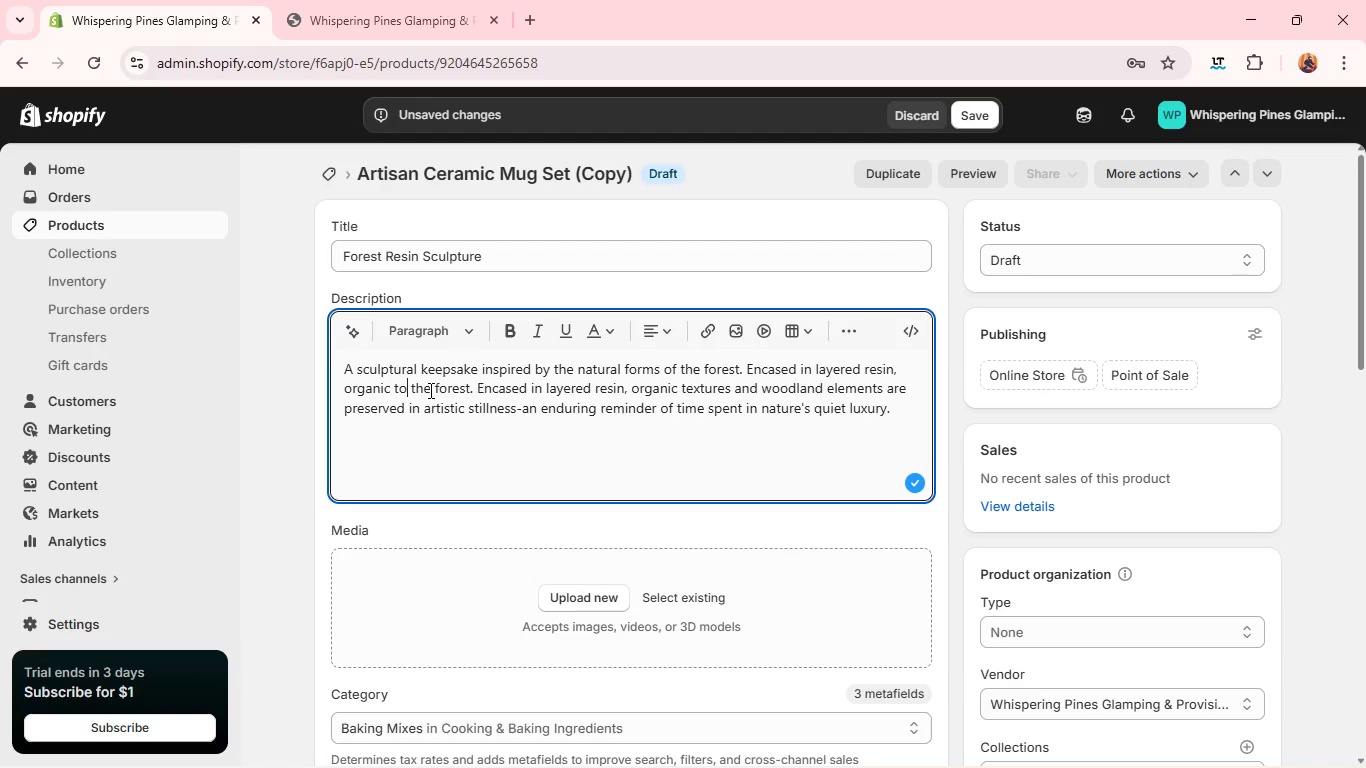 
key(ArrowLeft)
 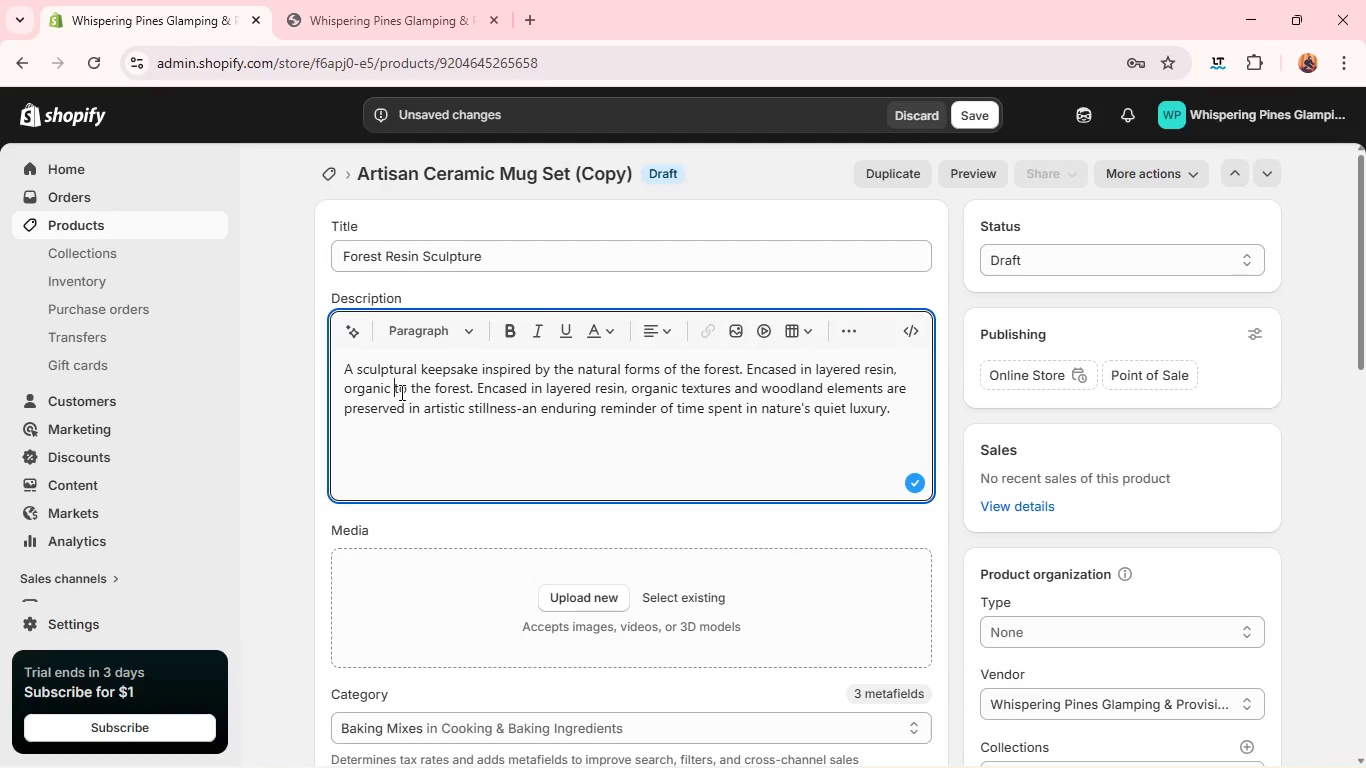 
key(ArrowLeft)
 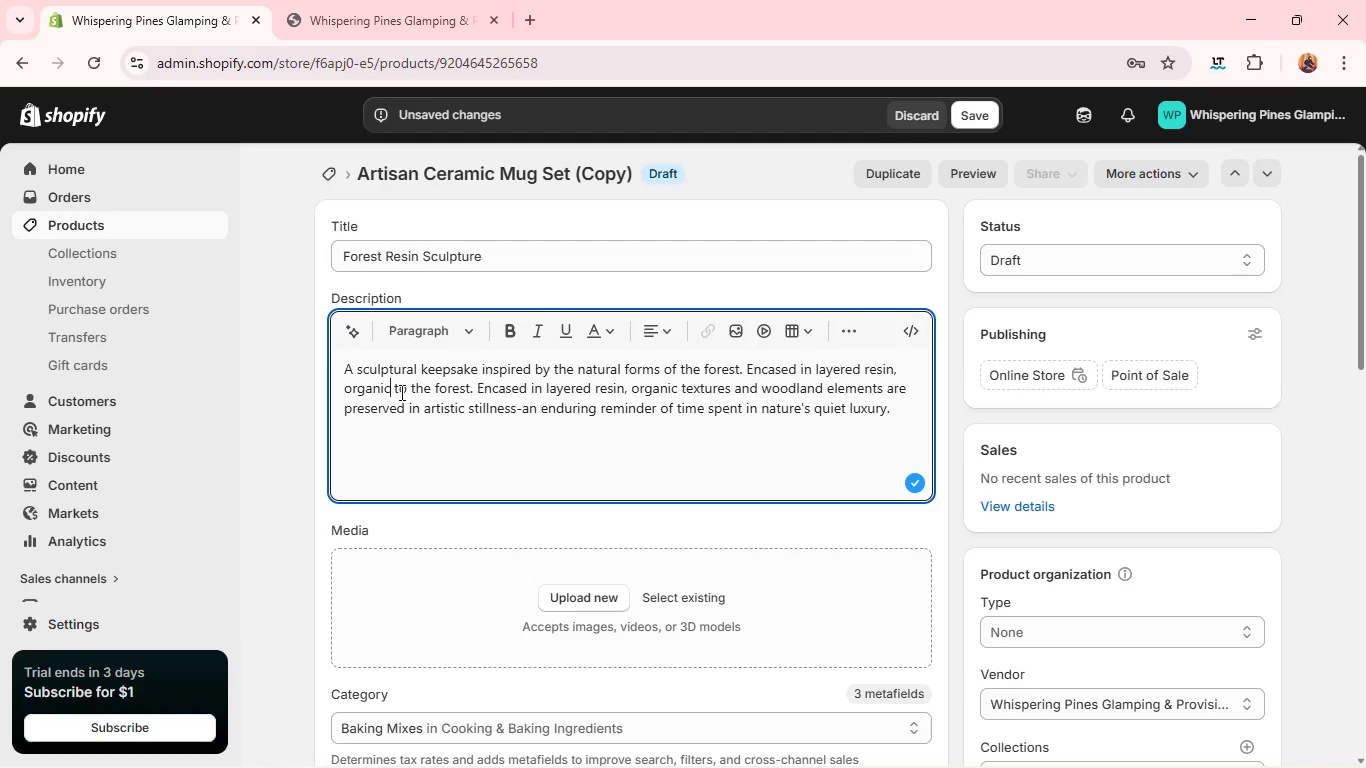 
key(ArrowLeft)
 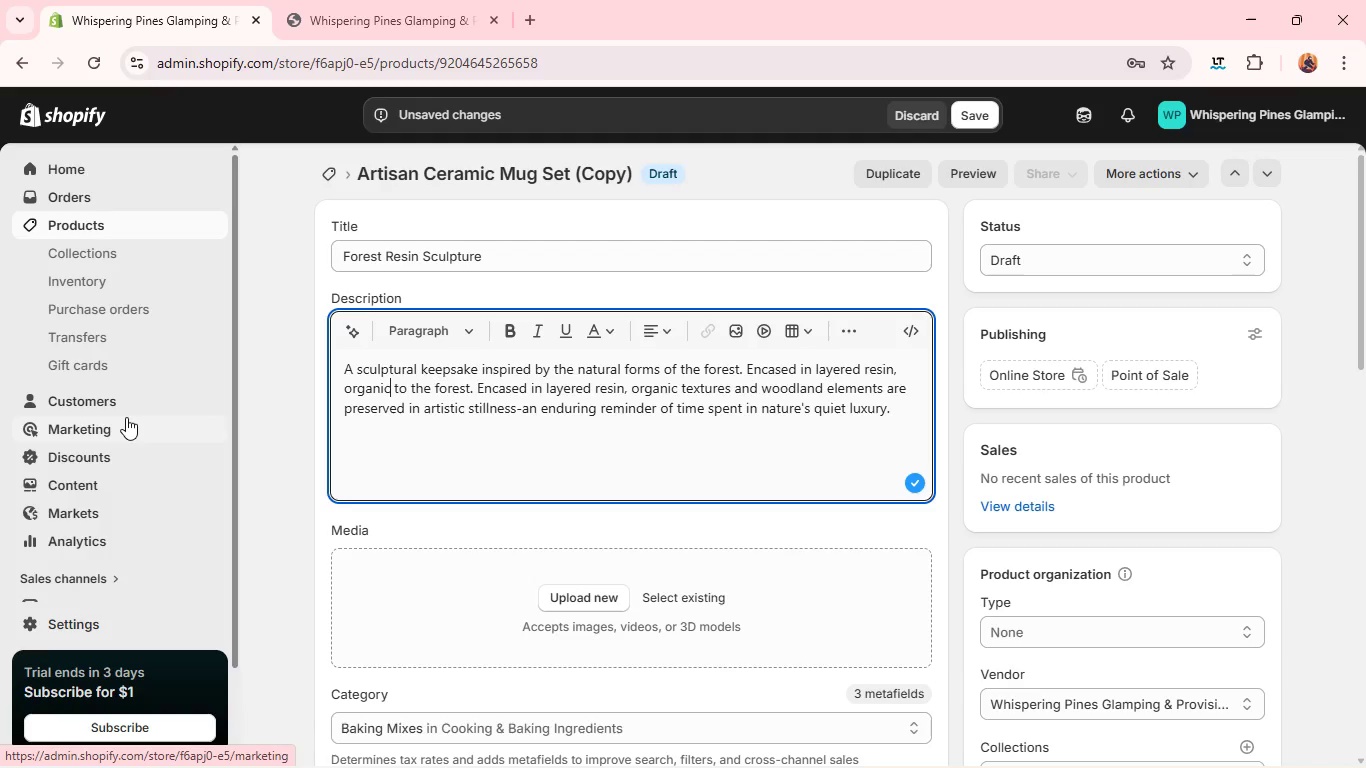 
type( textures and s)
key(Backspace)
key(Backspace)
type(s )
key(Backspace)
type(d )
 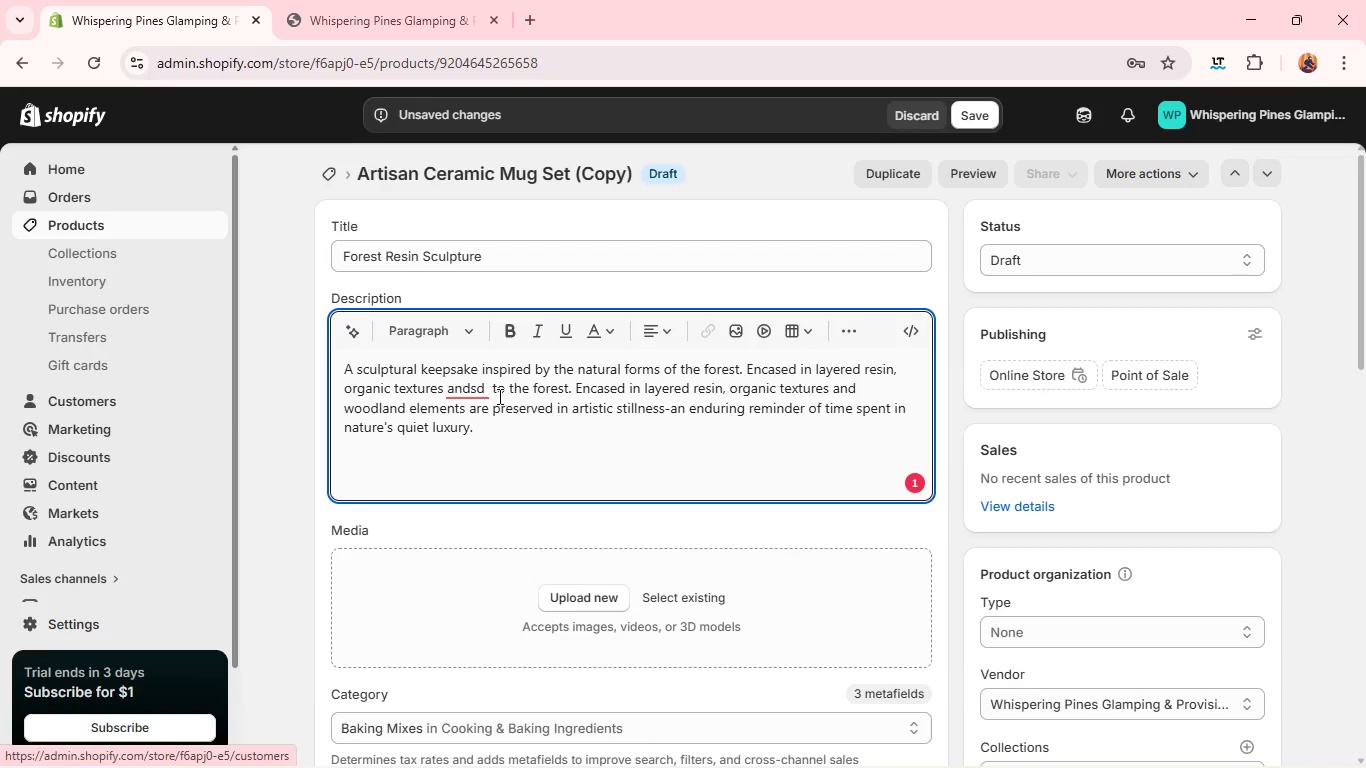 
wait(6.7)
 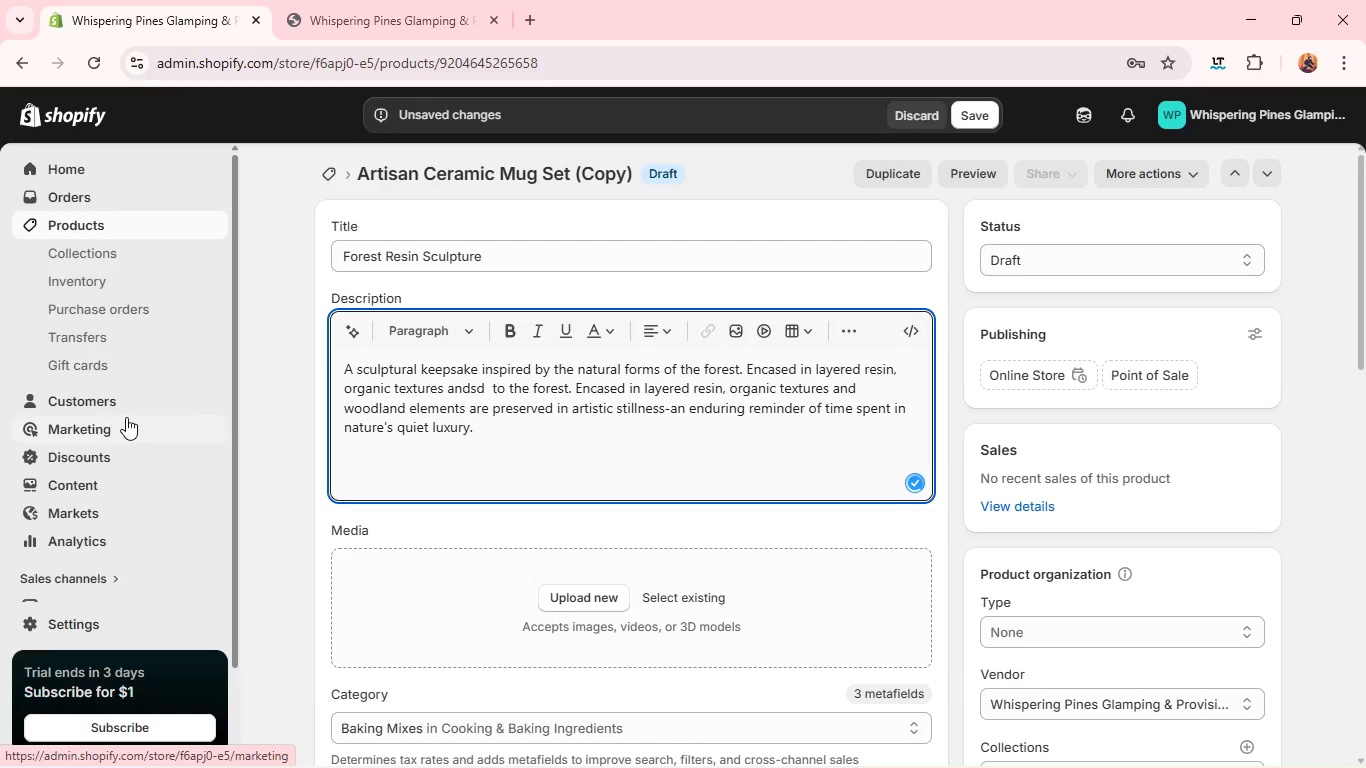 
left_click([572, 389])
 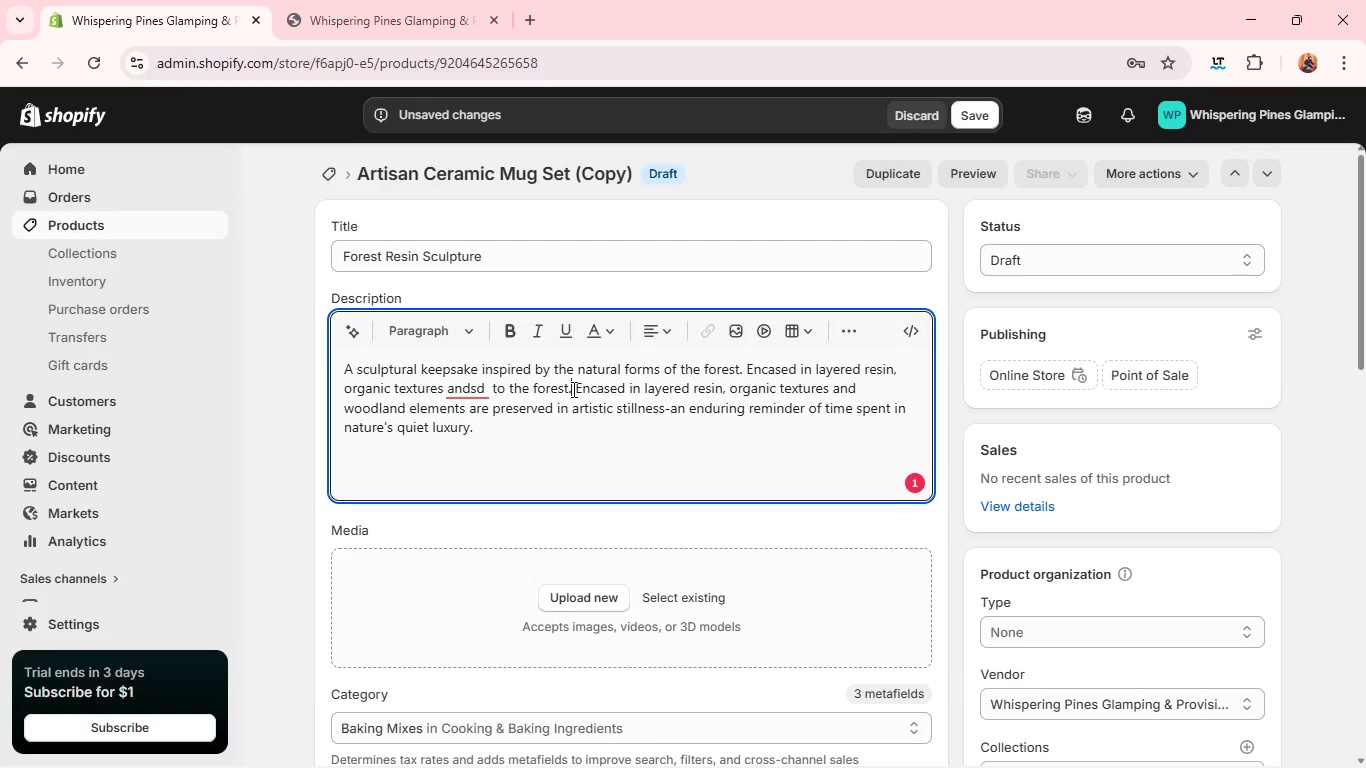 
left_click_drag(start_coordinate=[572, 389], to_coordinate=[346, 380])
 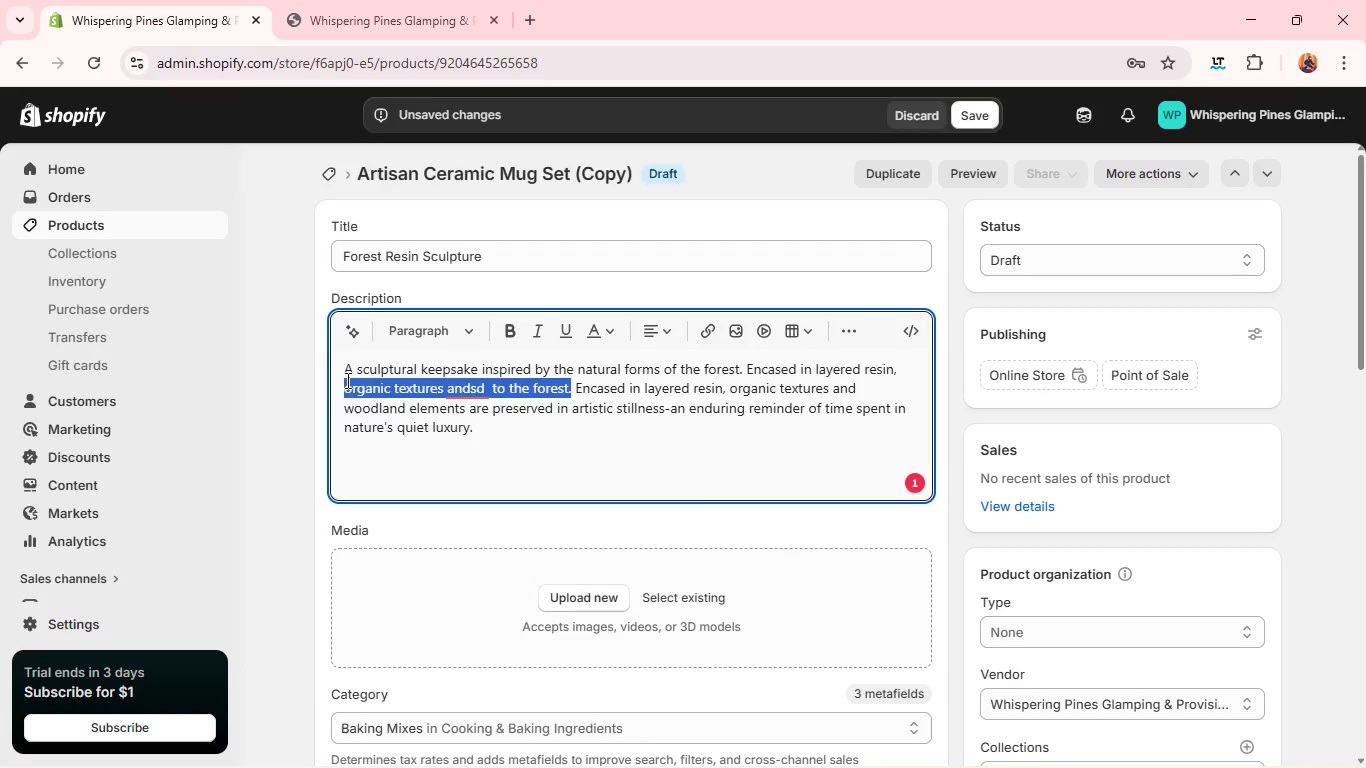 
key(Backspace)
 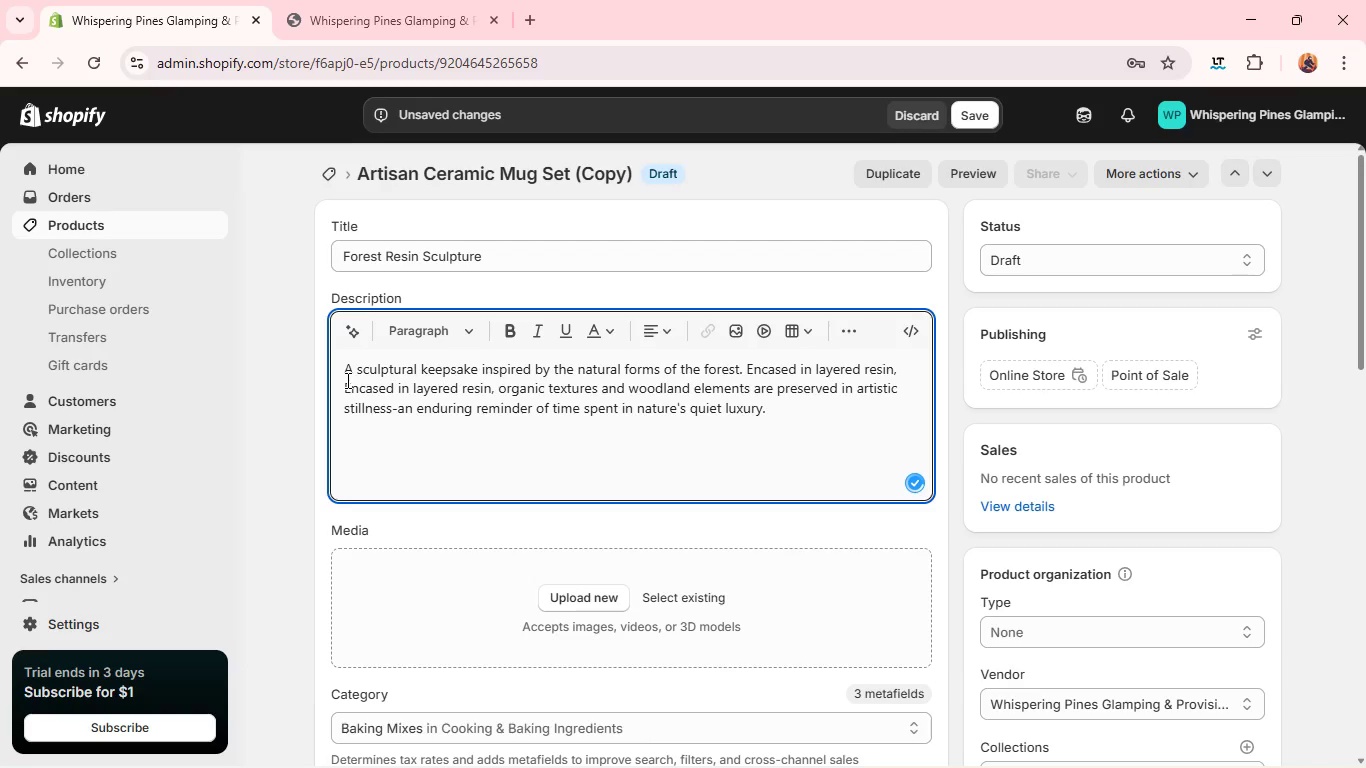 
key(Backspace)
 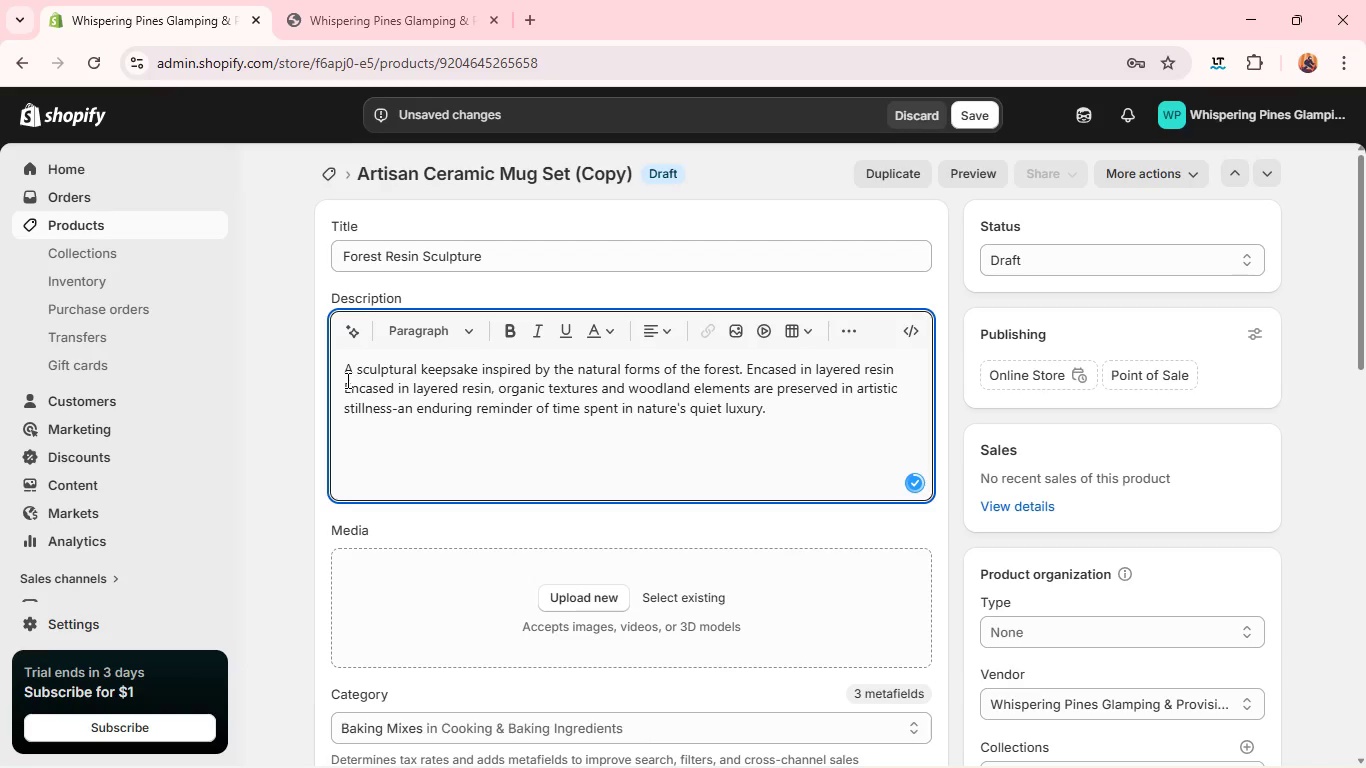 
key(Backspace)
 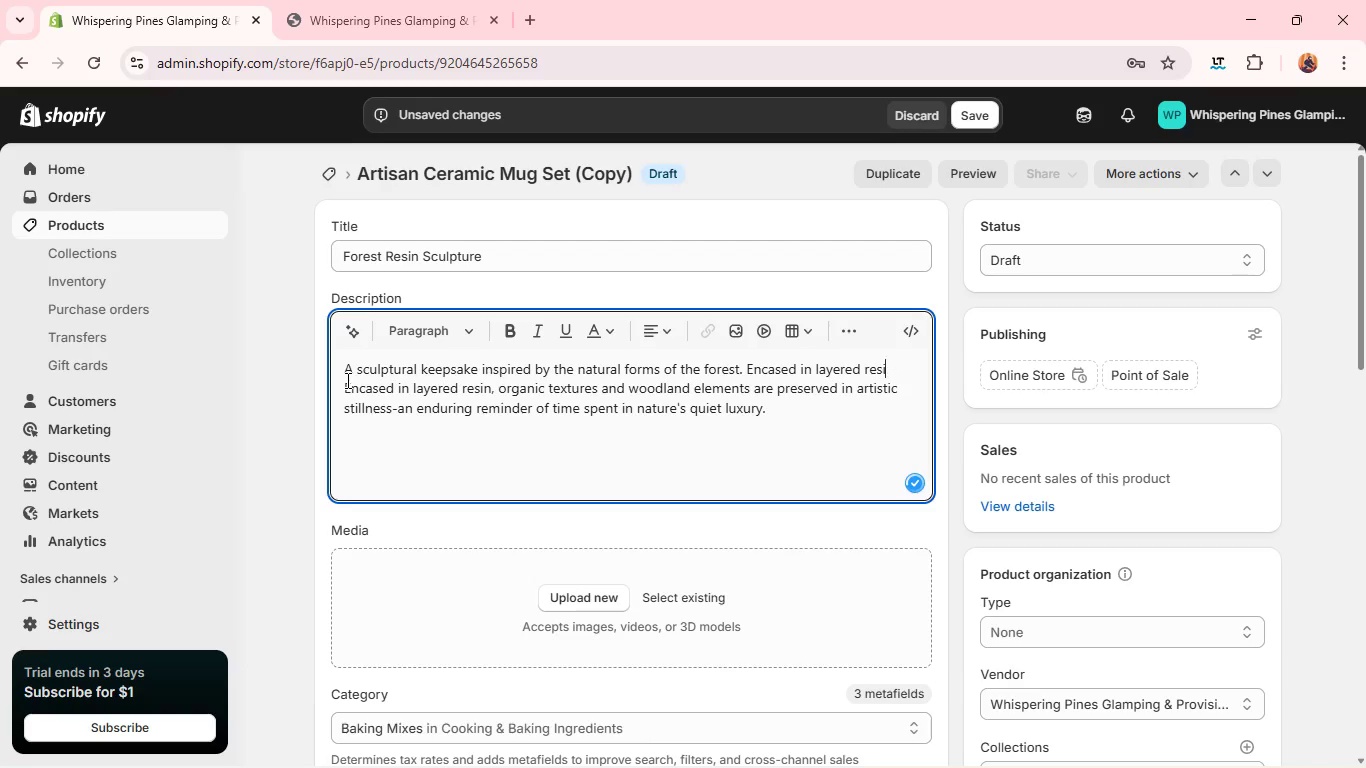 
key(Backspace)
 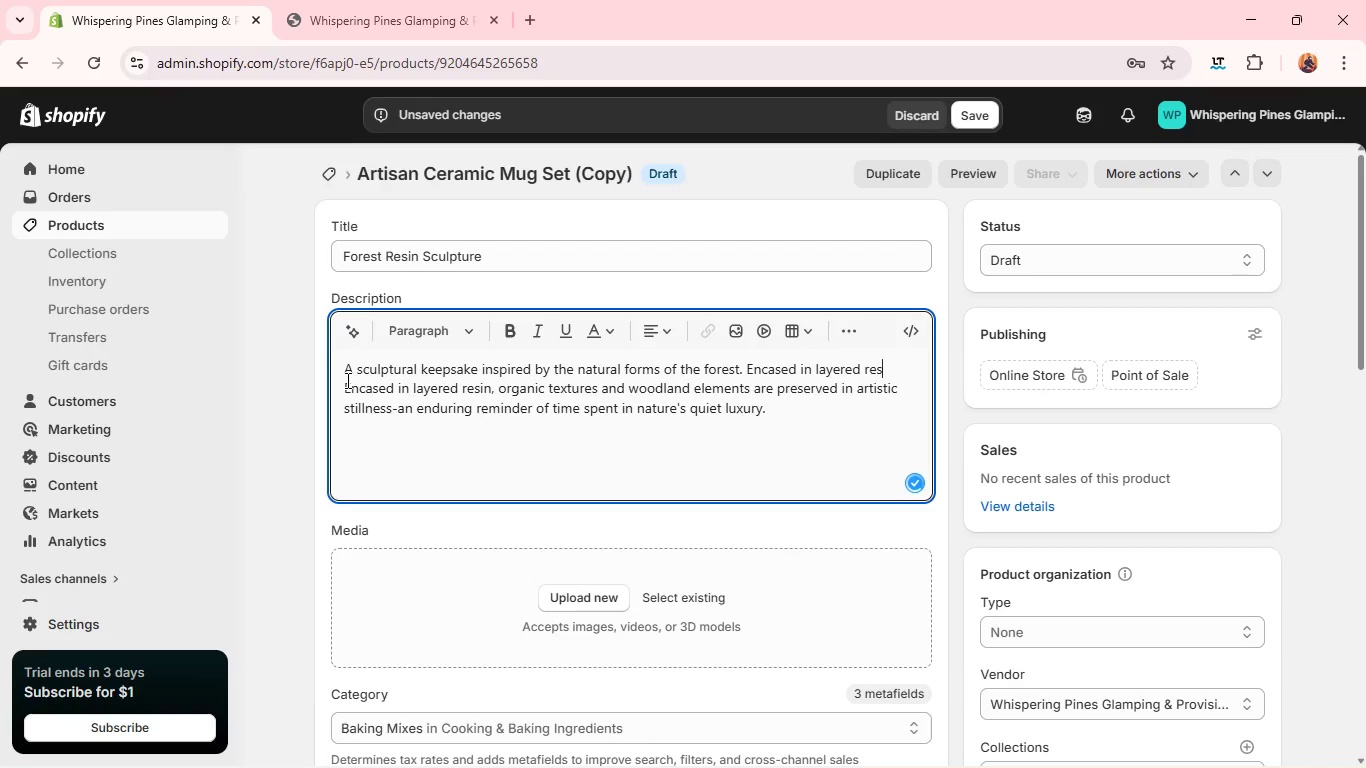 
key(Backspace)
 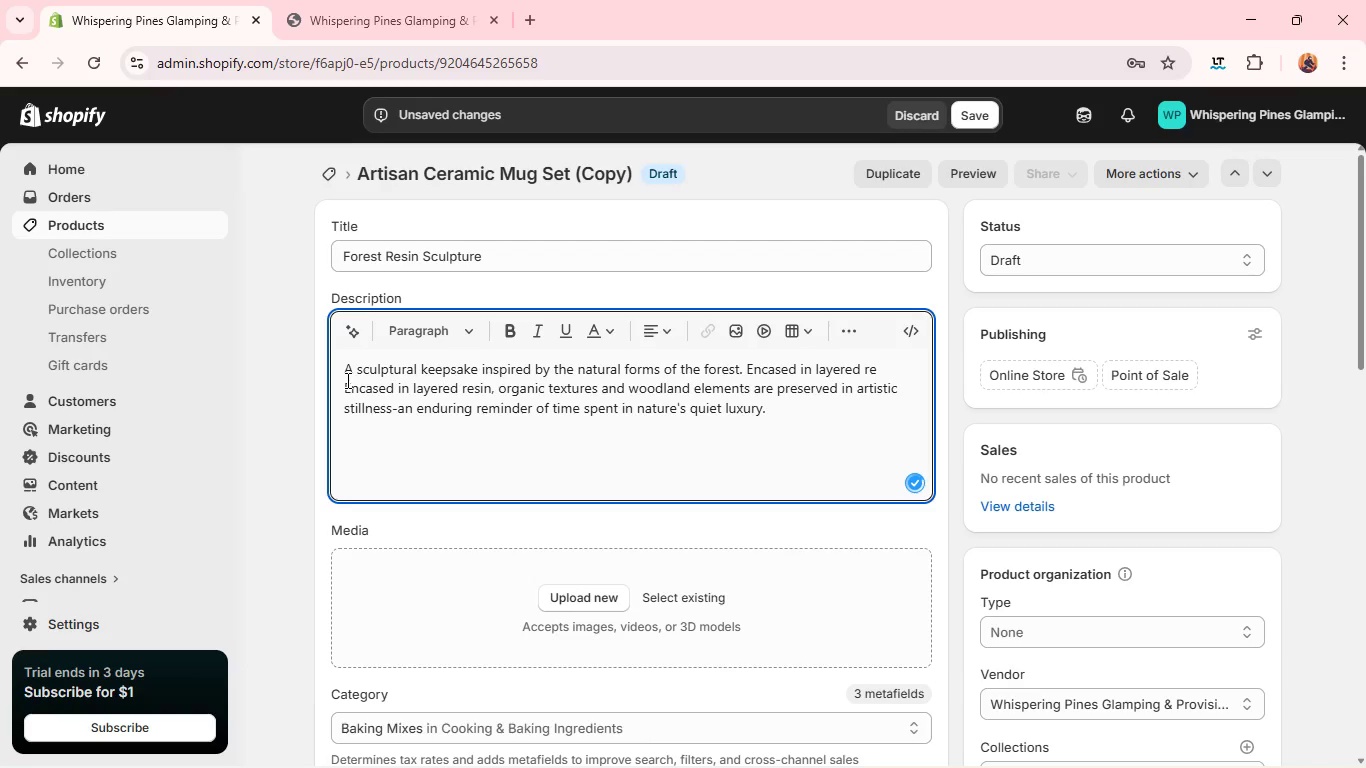 
hold_key(key=Backspace, duration=0.64)
 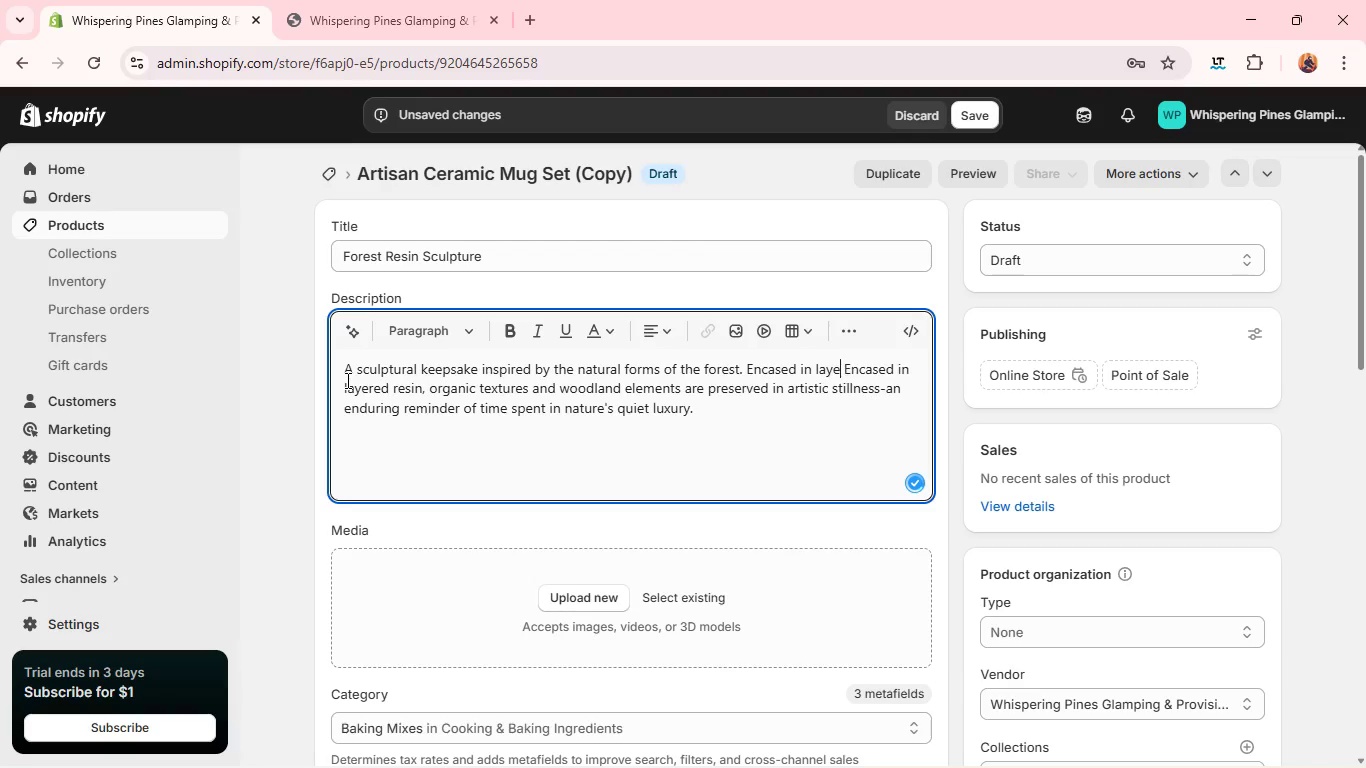 
key(Backspace)
 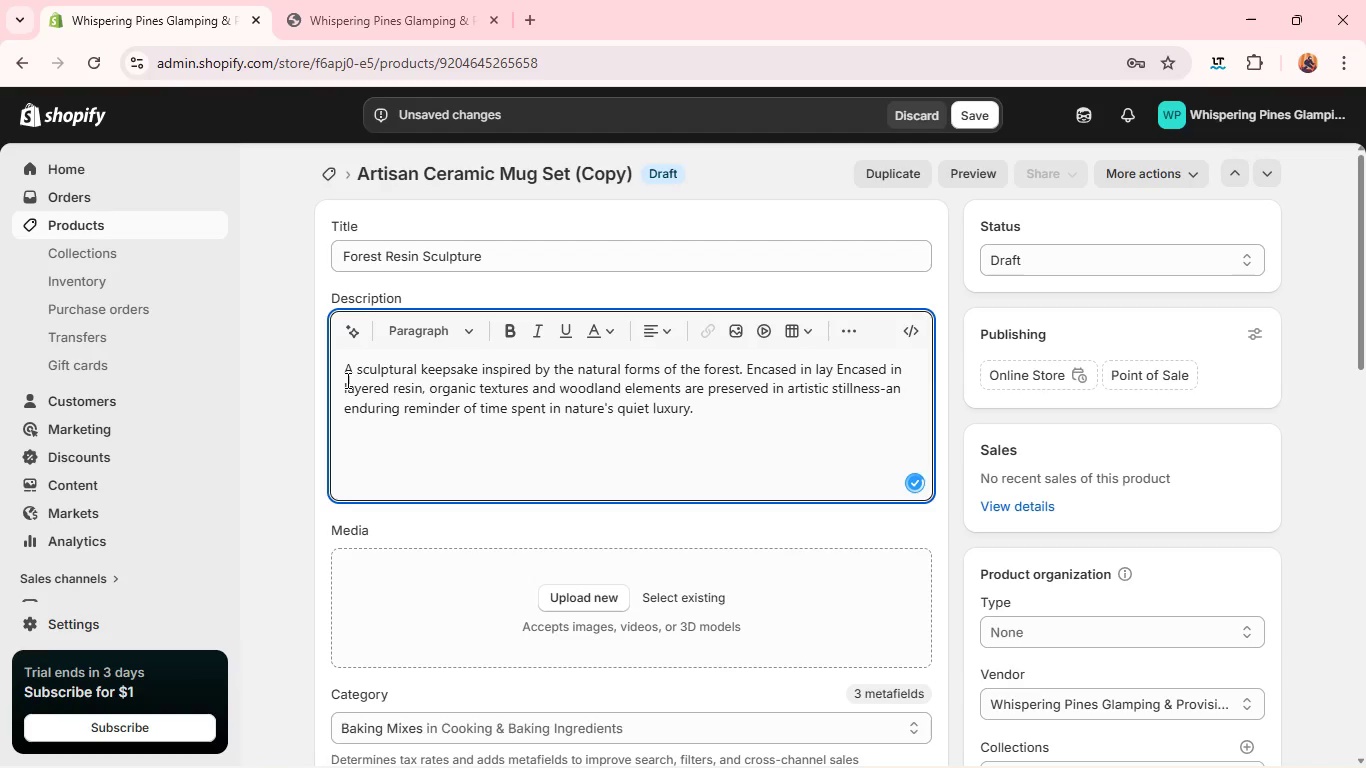 
key(Backspace)
 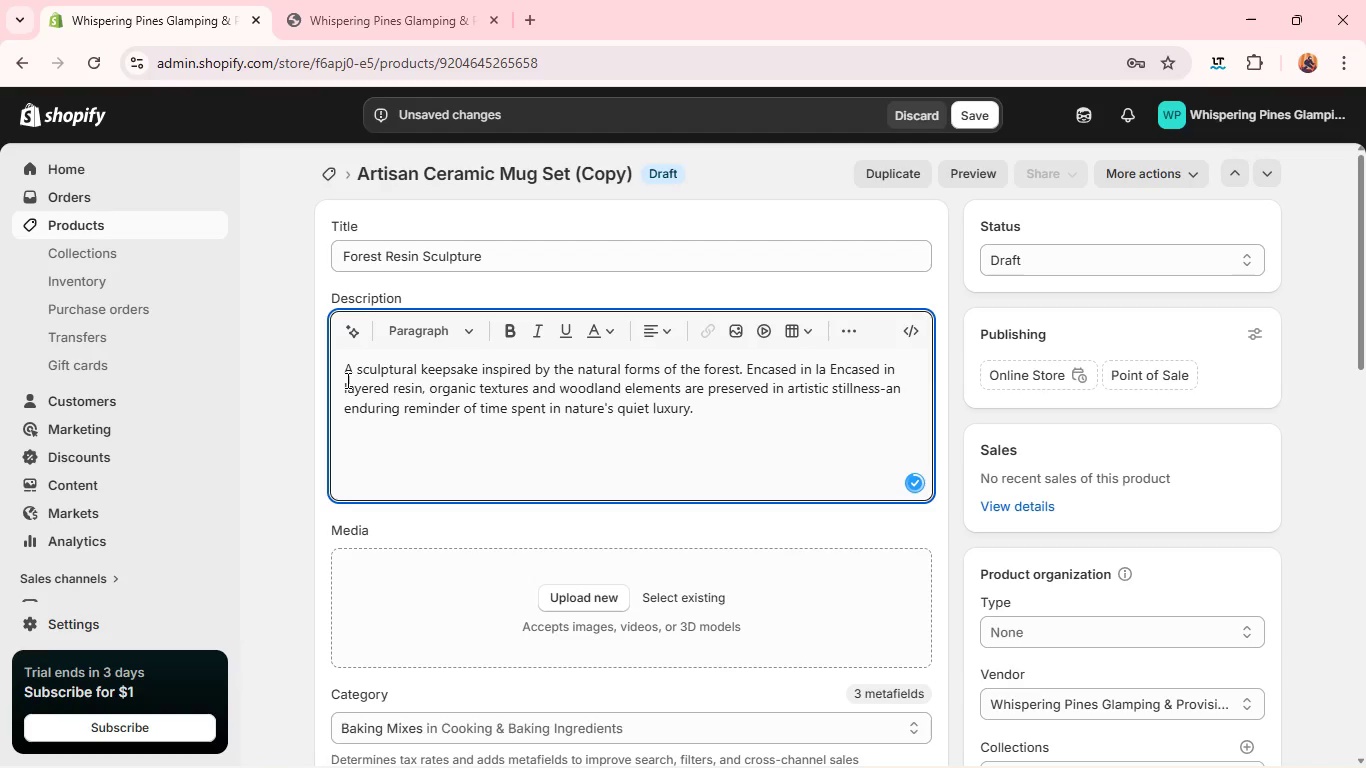 
key(Backspace)
 